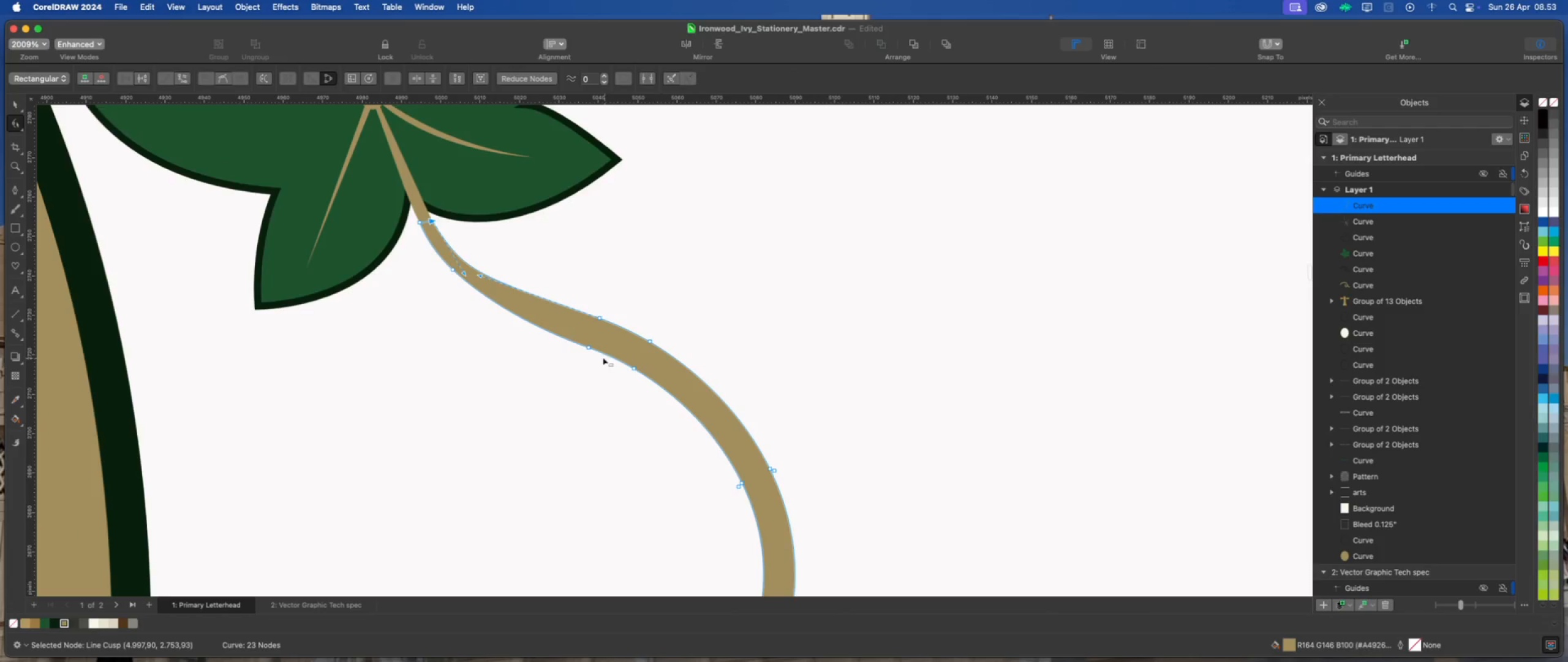 
left_click_drag(start_coordinate=[578, 332], to_coordinate=[655, 388])
 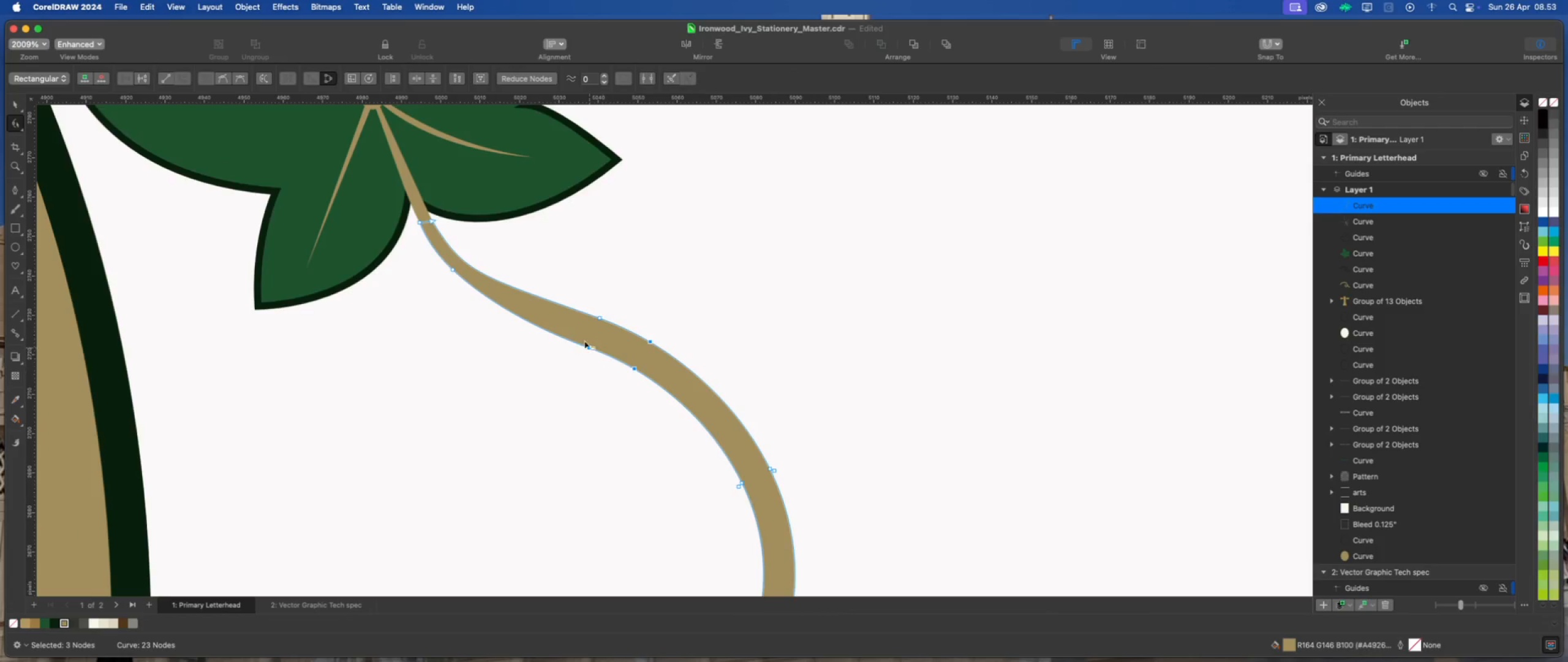 
left_click([586, 334])
 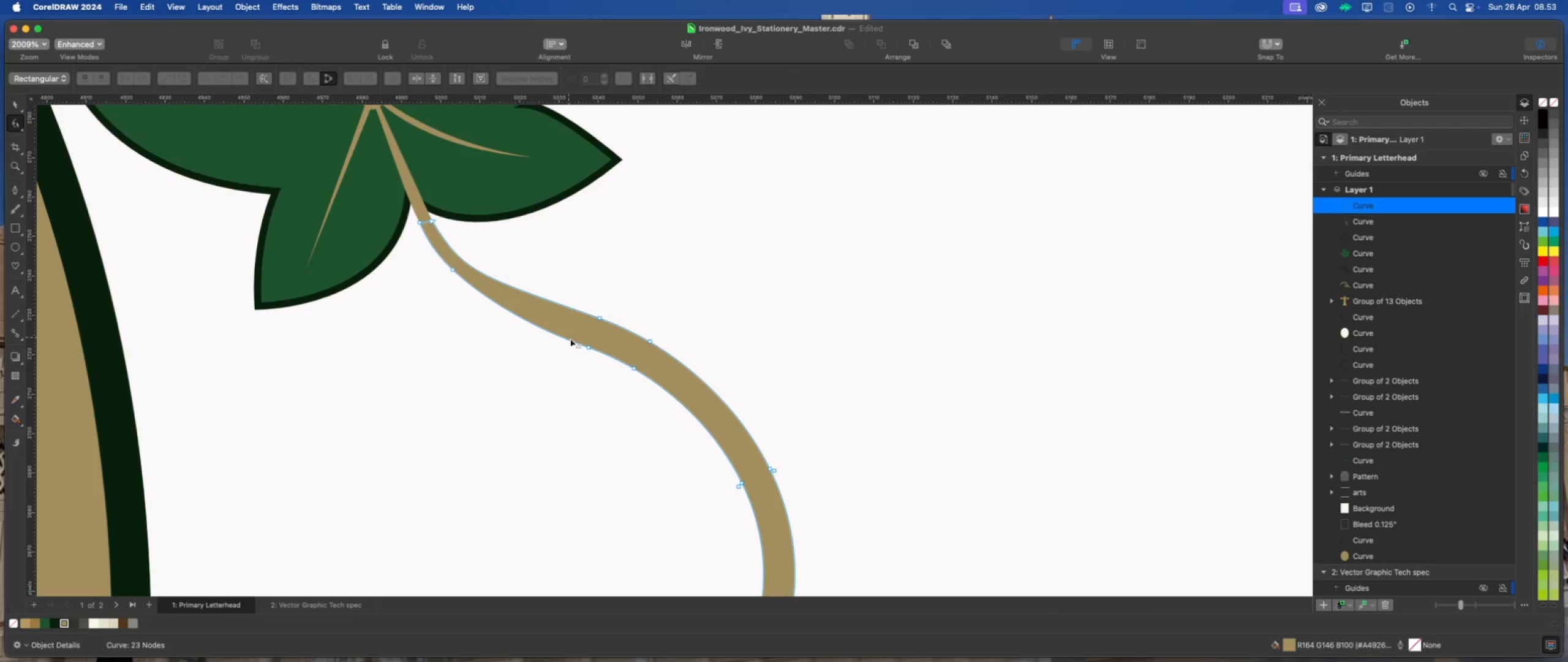 
left_click_drag(start_coordinate=[571, 338], to_coordinate=[640, 387])
 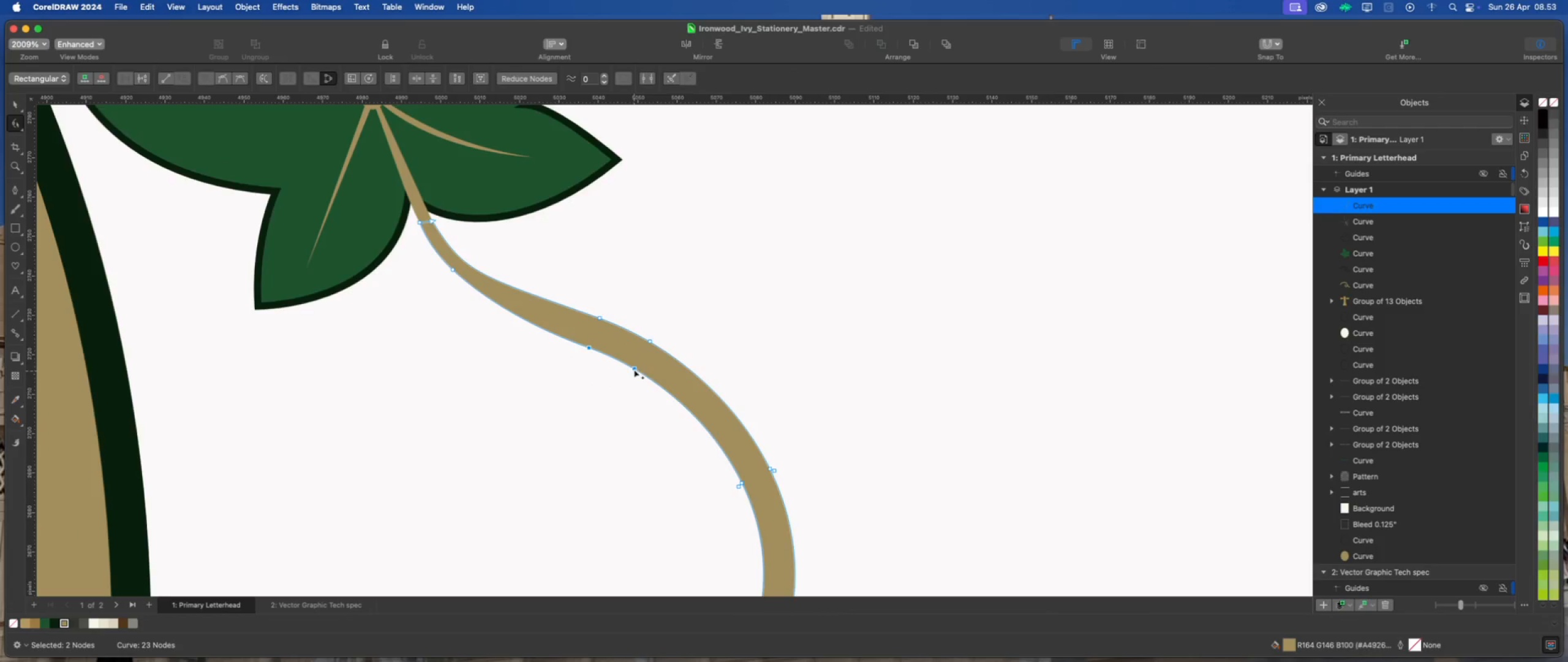 
left_click_drag(start_coordinate=[633, 368], to_coordinate=[639, 361])
 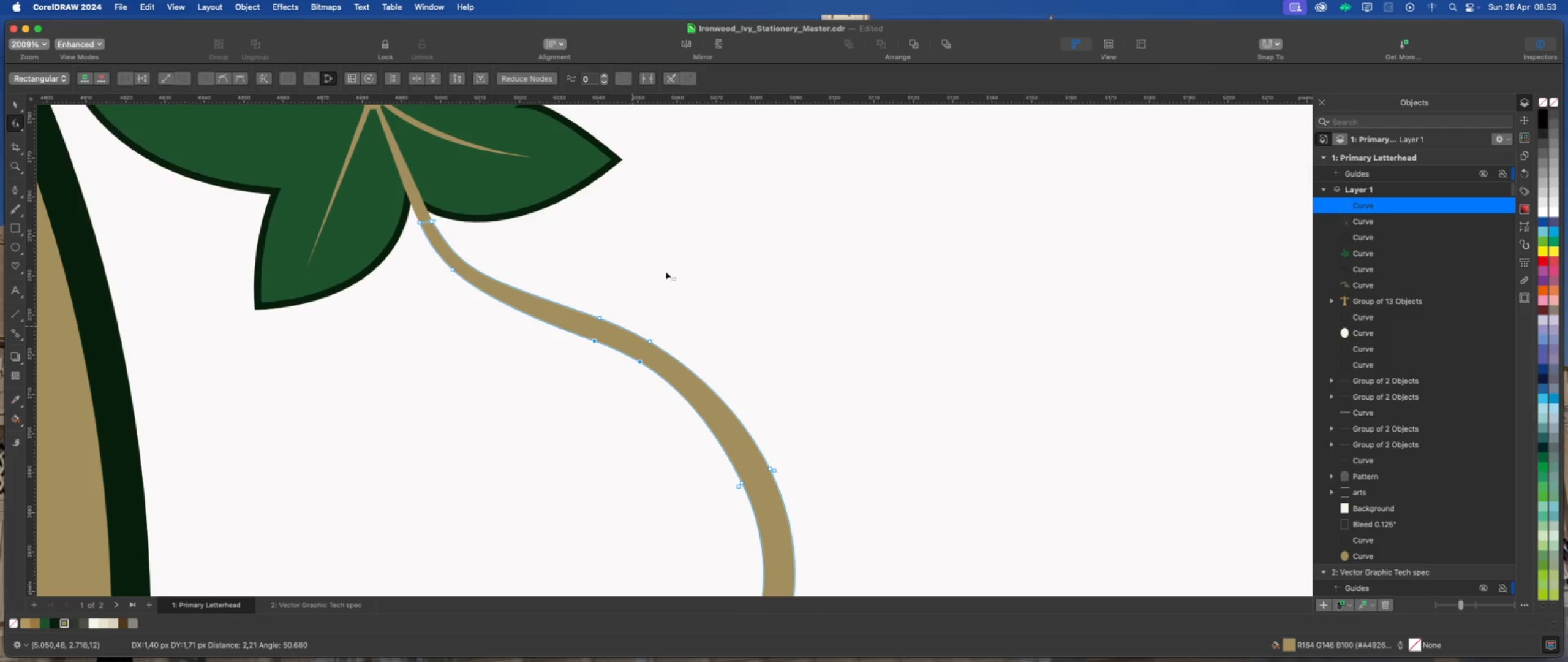 
scroll: coordinate [669, 271], scroll_direction: down, amount: 5.0
 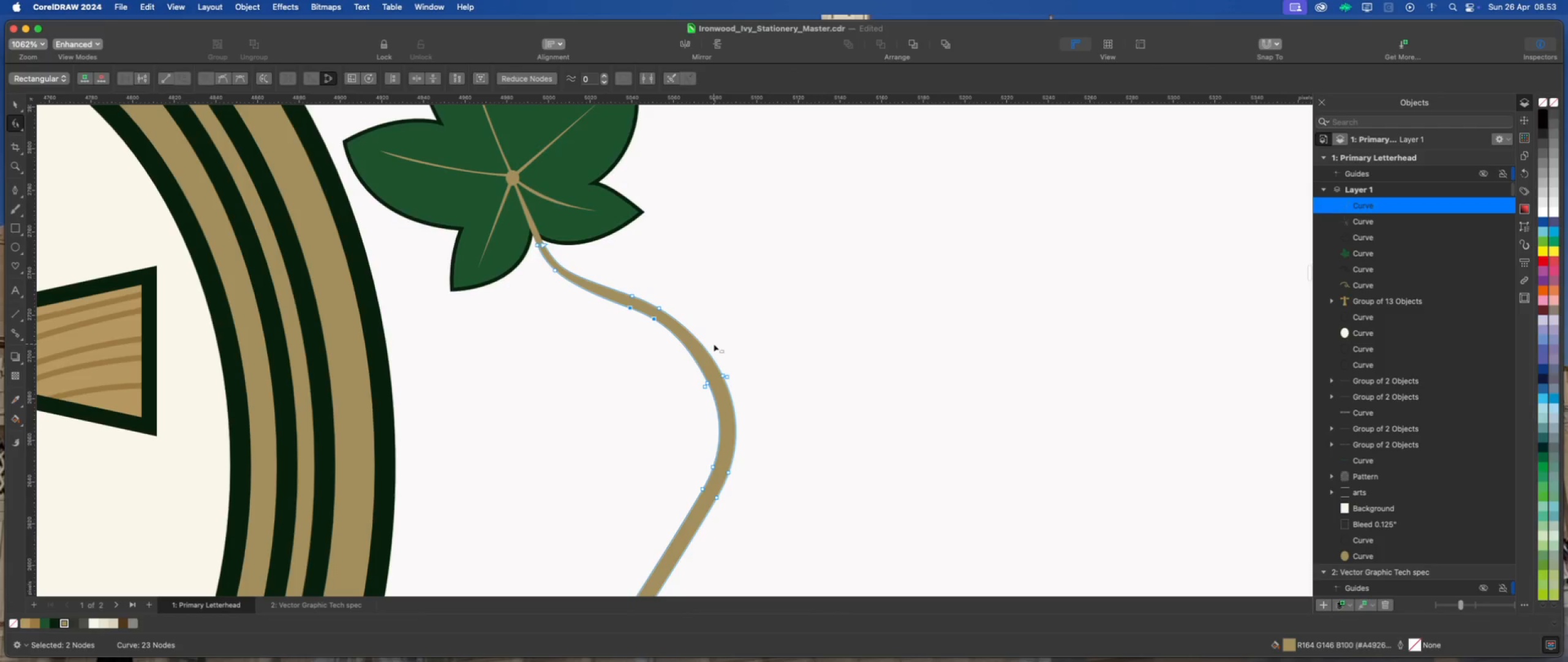 
scroll: coordinate [714, 372], scroll_direction: up, amount: 4.0
 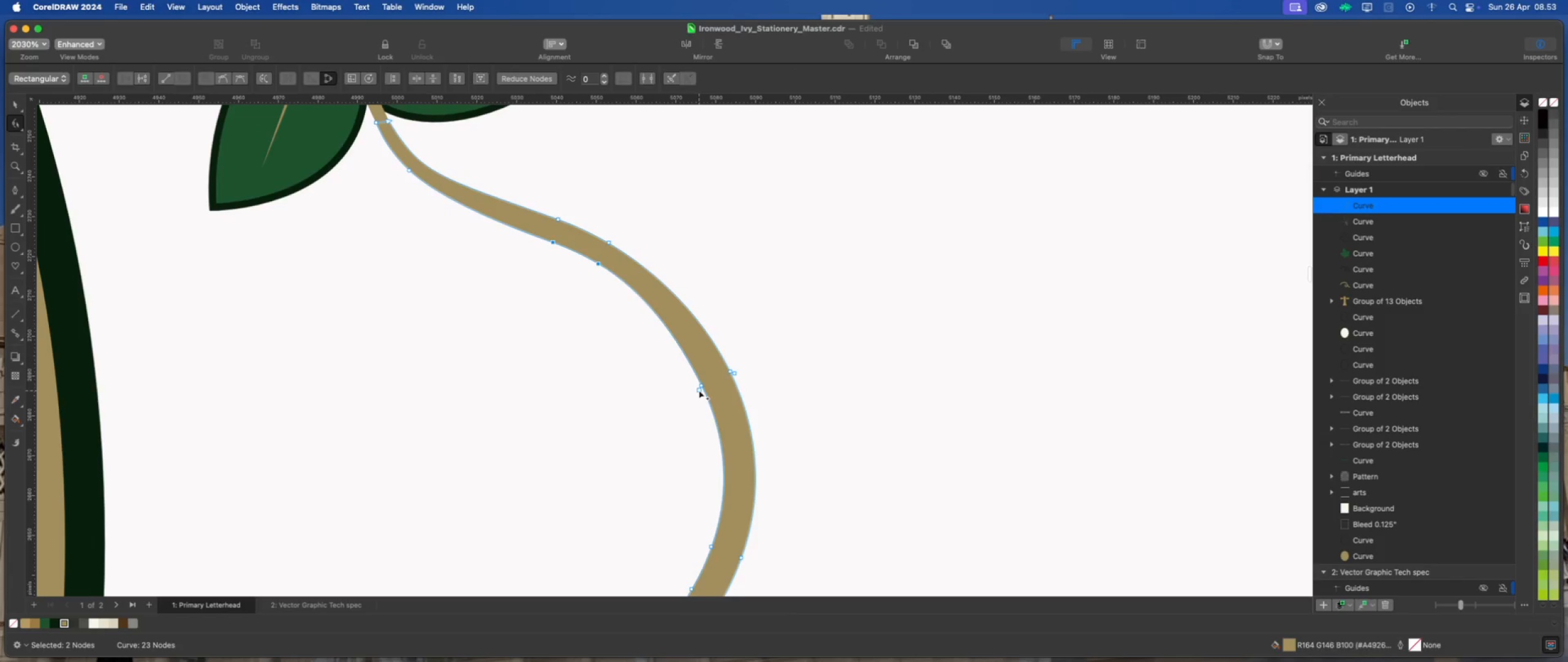 
double_click([699, 390])
 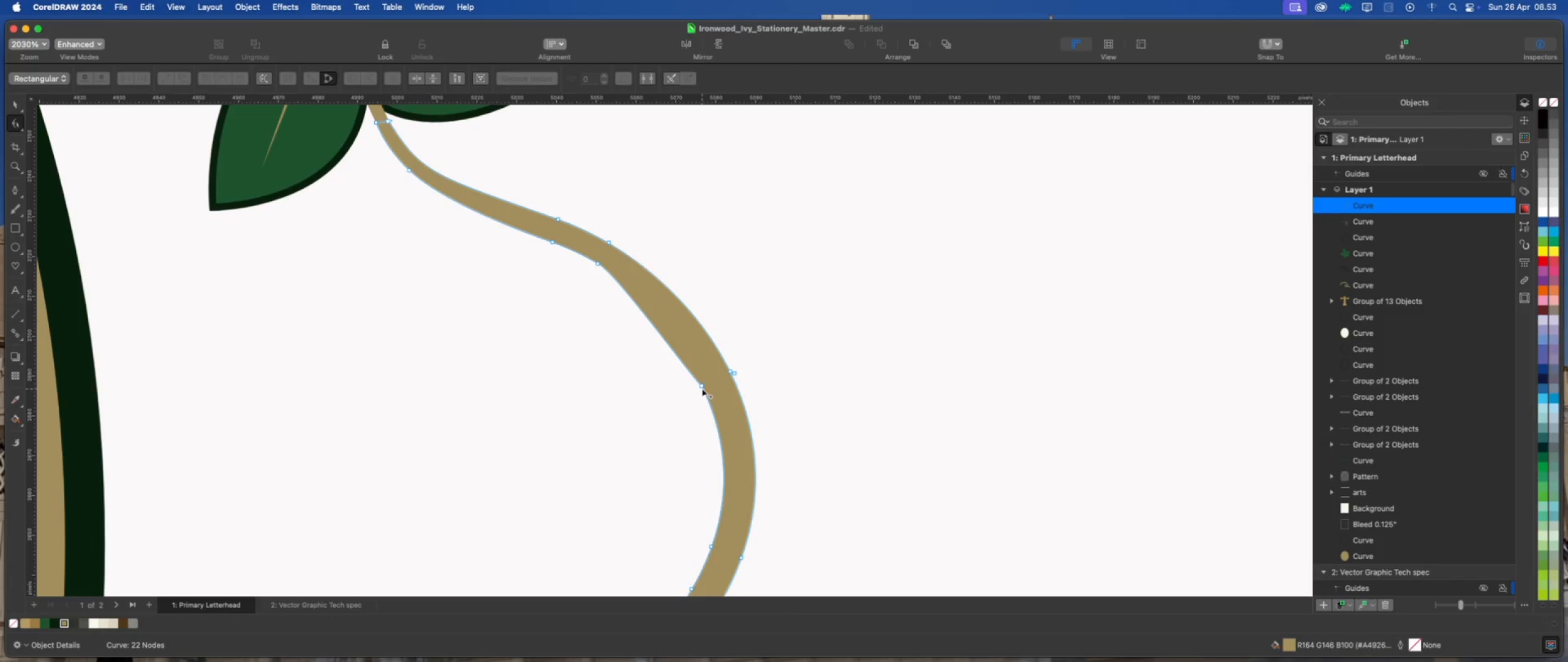 
key(Meta+Z)
 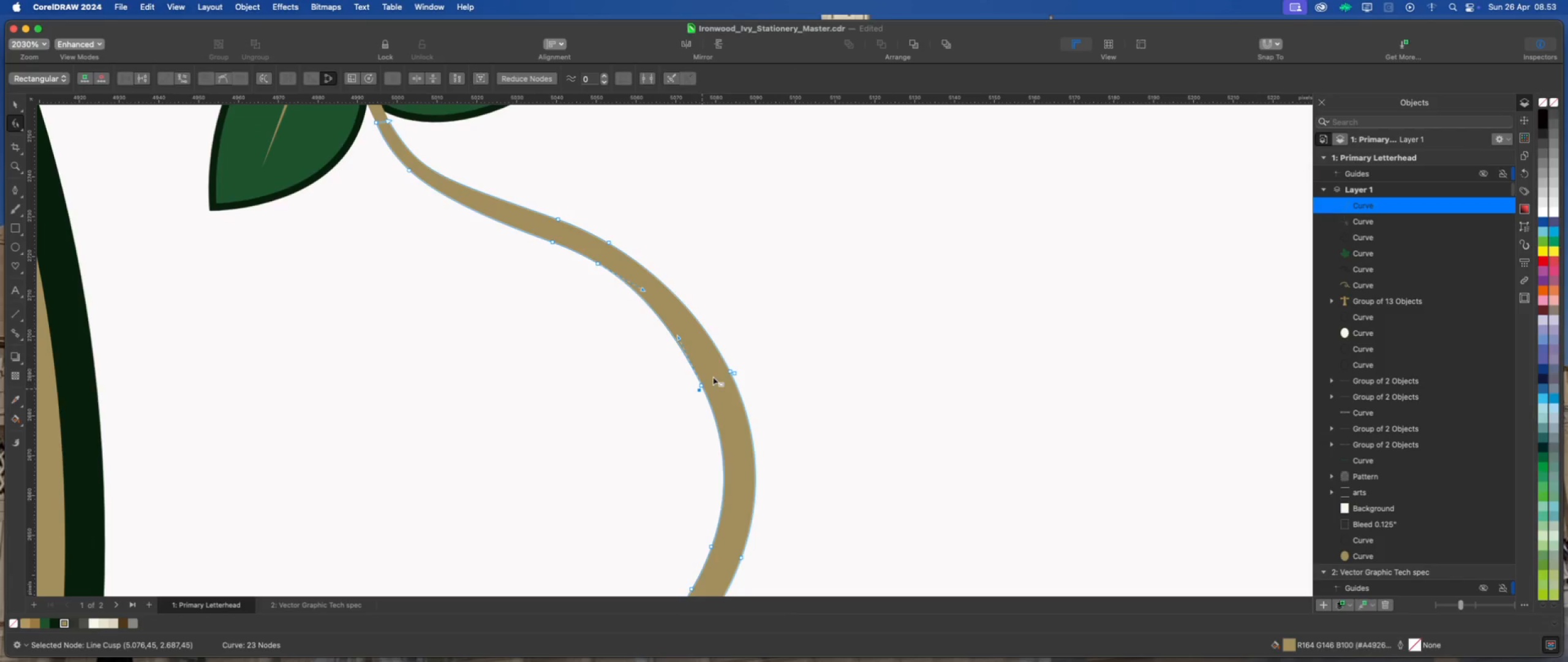 
left_click_drag(start_coordinate=[713, 375], to_coordinate=[687, 402])
 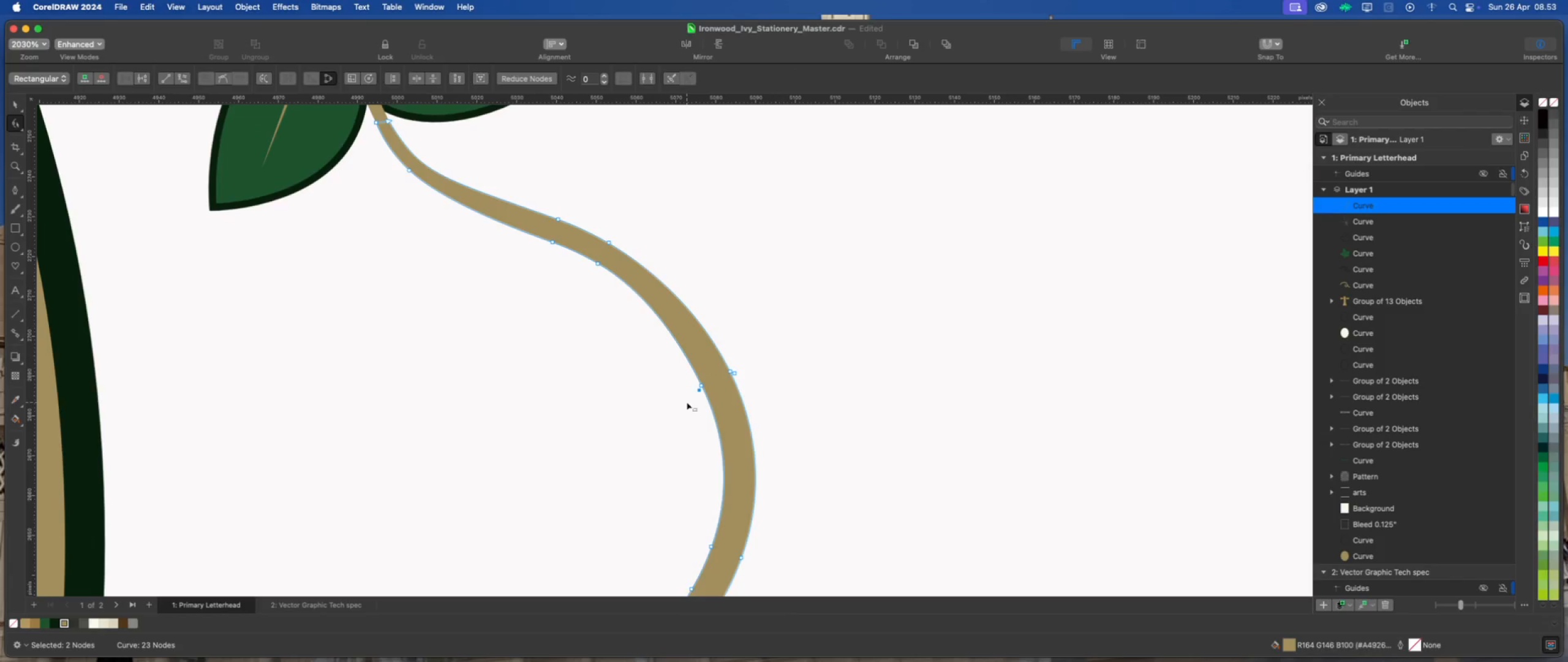 
key(Delete)
 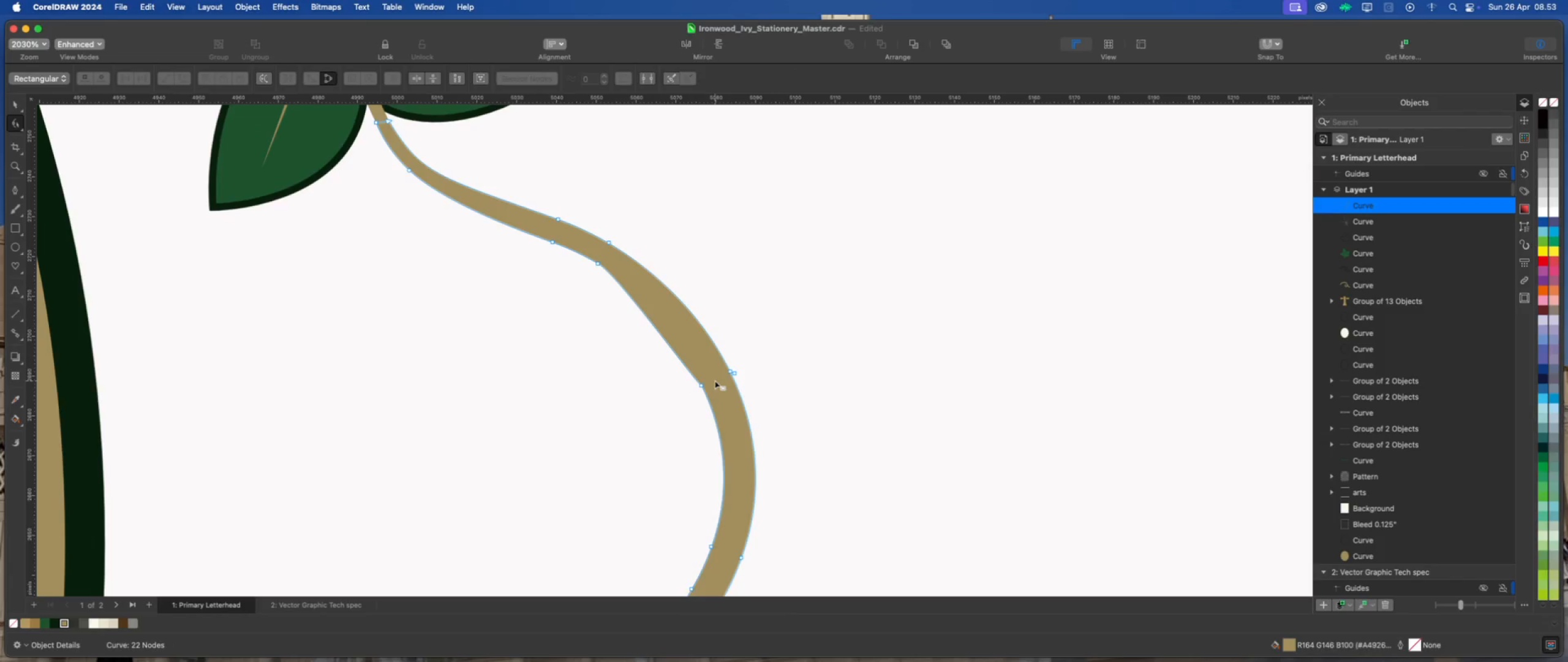 
key(Meta+Z)
 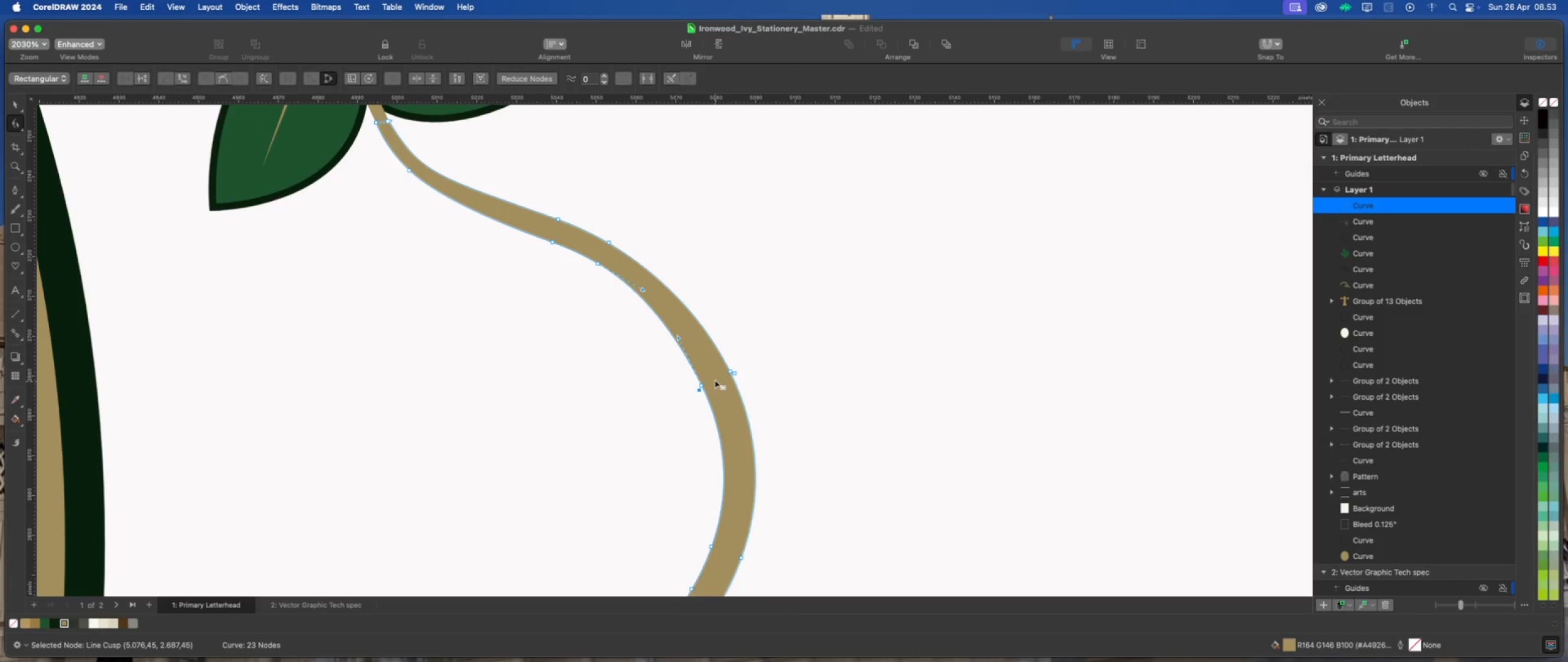 
left_click([715, 379])
 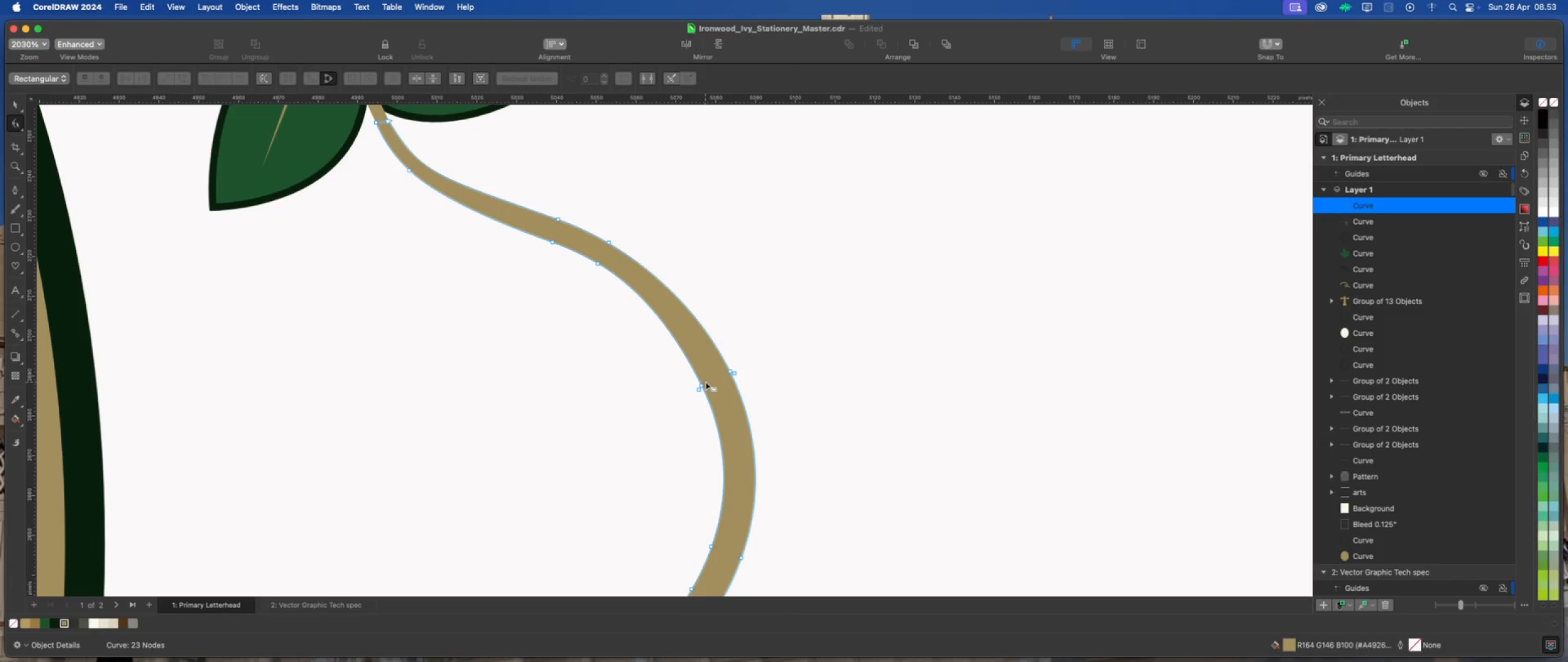 
left_click_drag(start_coordinate=[709, 378], to_coordinate=[673, 409])
 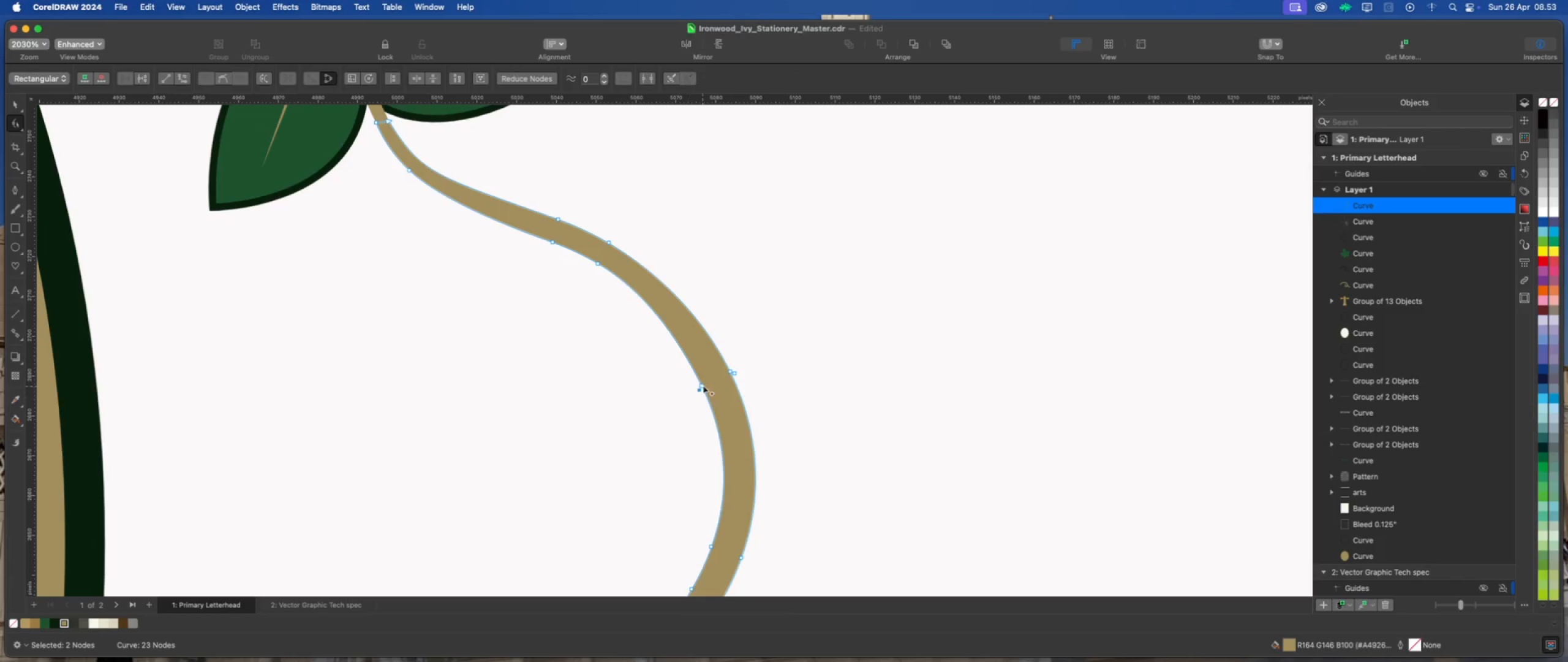 
left_click_drag(start_coordinate=[718, 378], to_coordinate=[685, 398])
 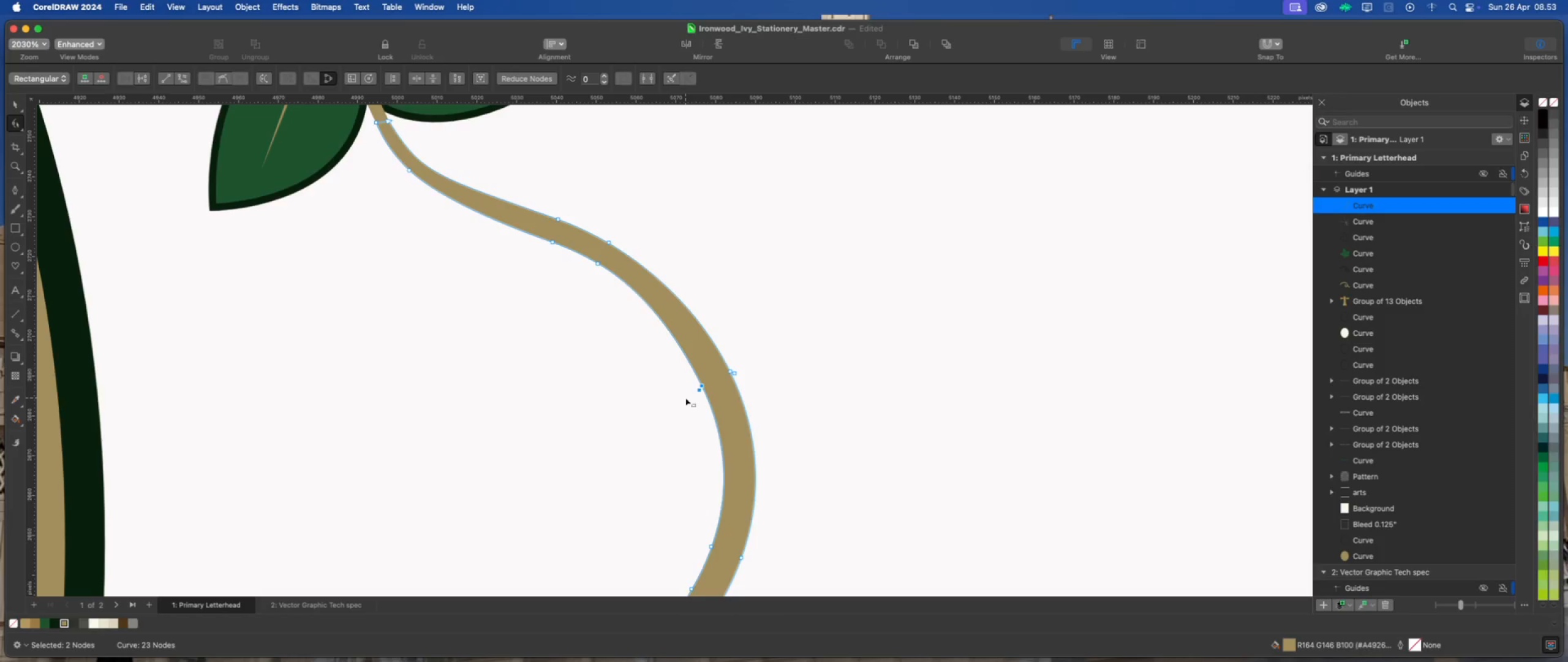 
key(Delete)
 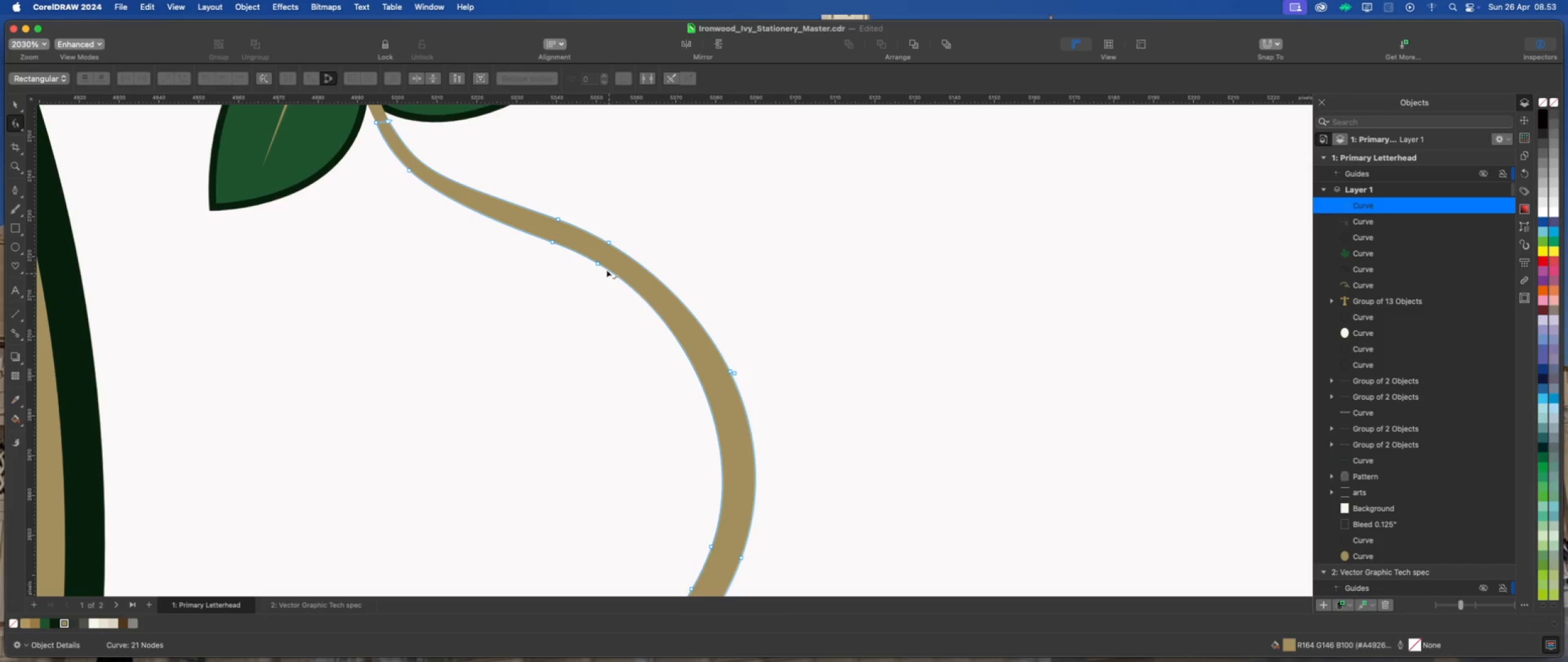 
left_click([599, 264])
 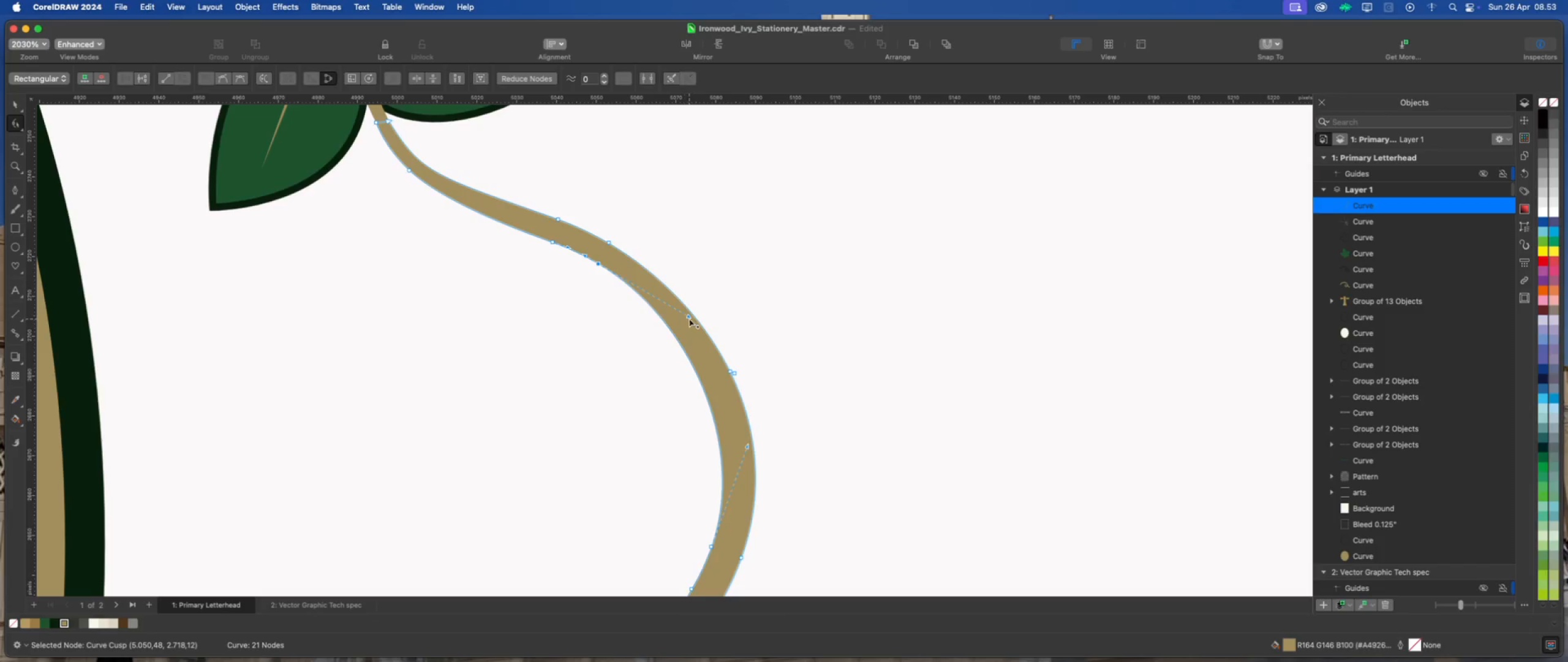 
left_click_drag(start_coordinate=[690, 318], to_coordinate=[706, 327])
 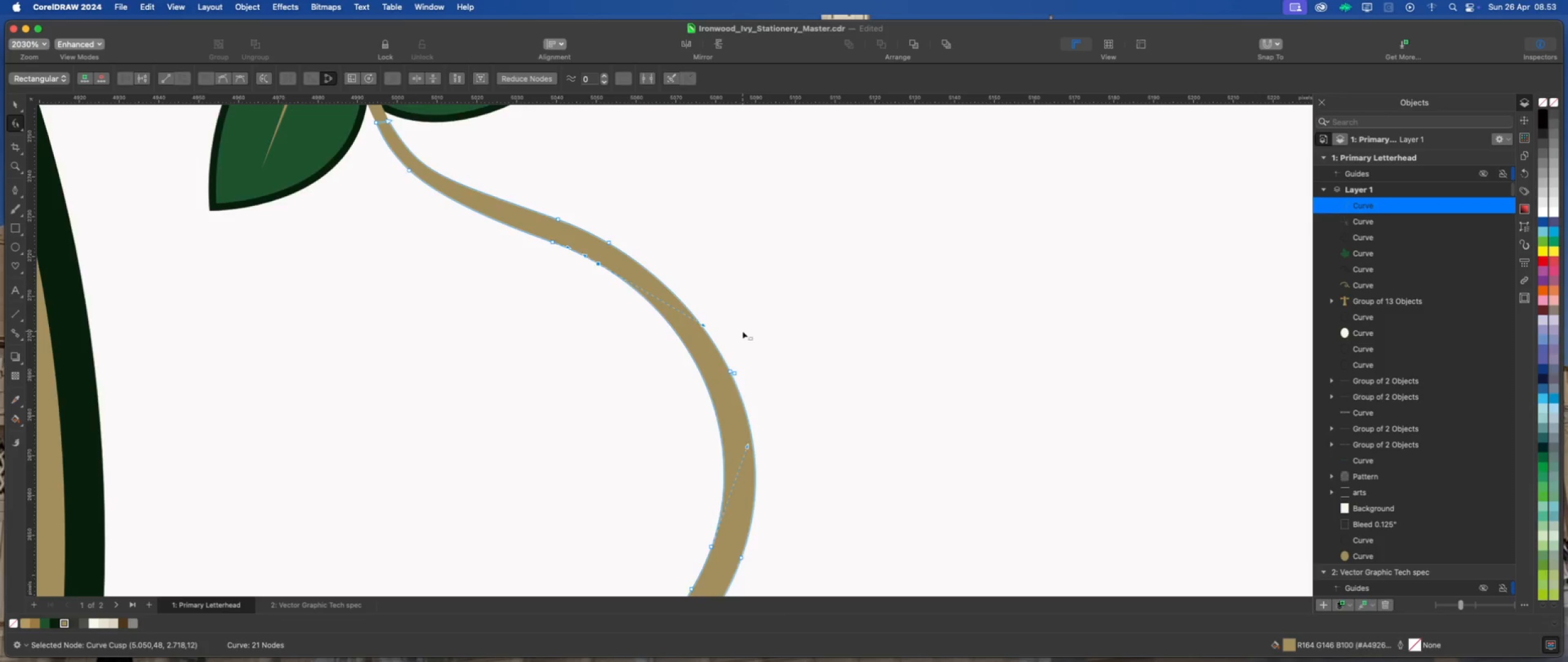 
hold_key(key=ShiftLeft, duration=0.99)
 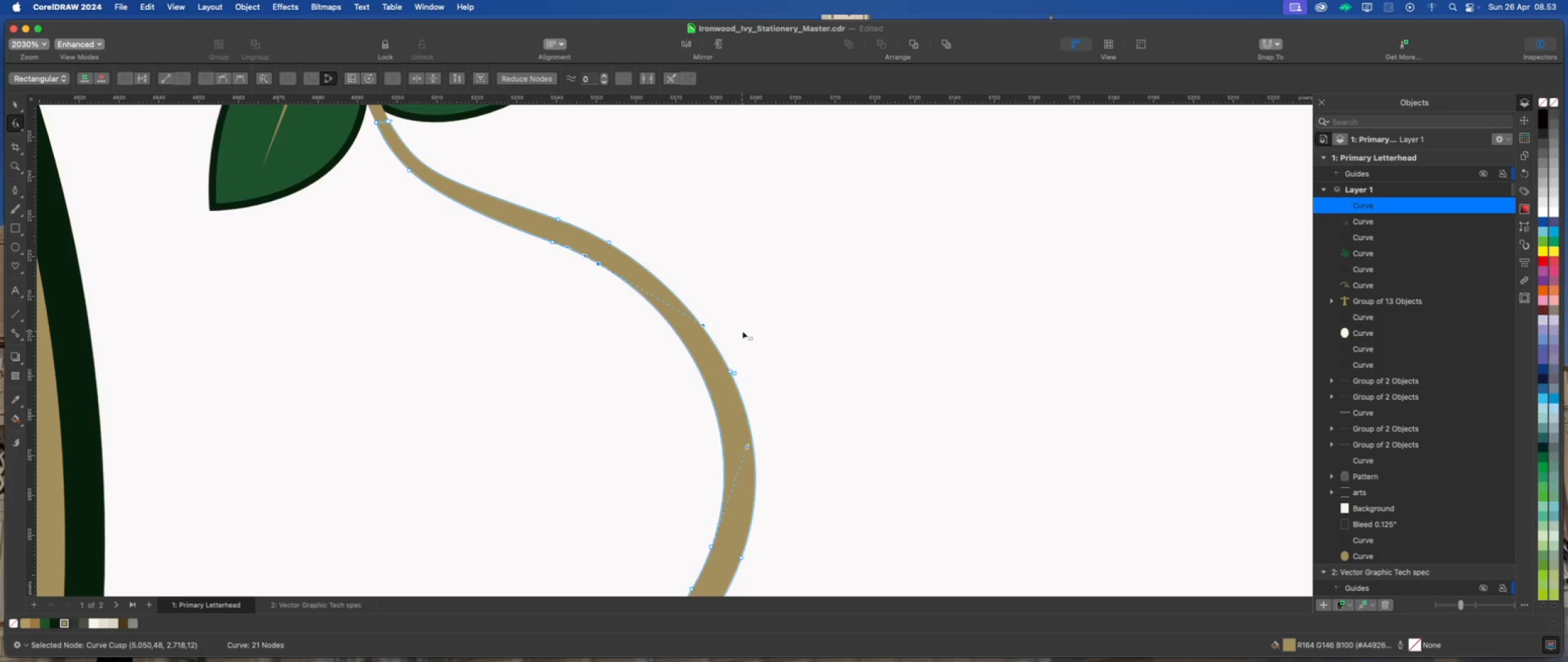 
scroll: coordinate [741, 422], scroll_direction: down, amount: 10.0
 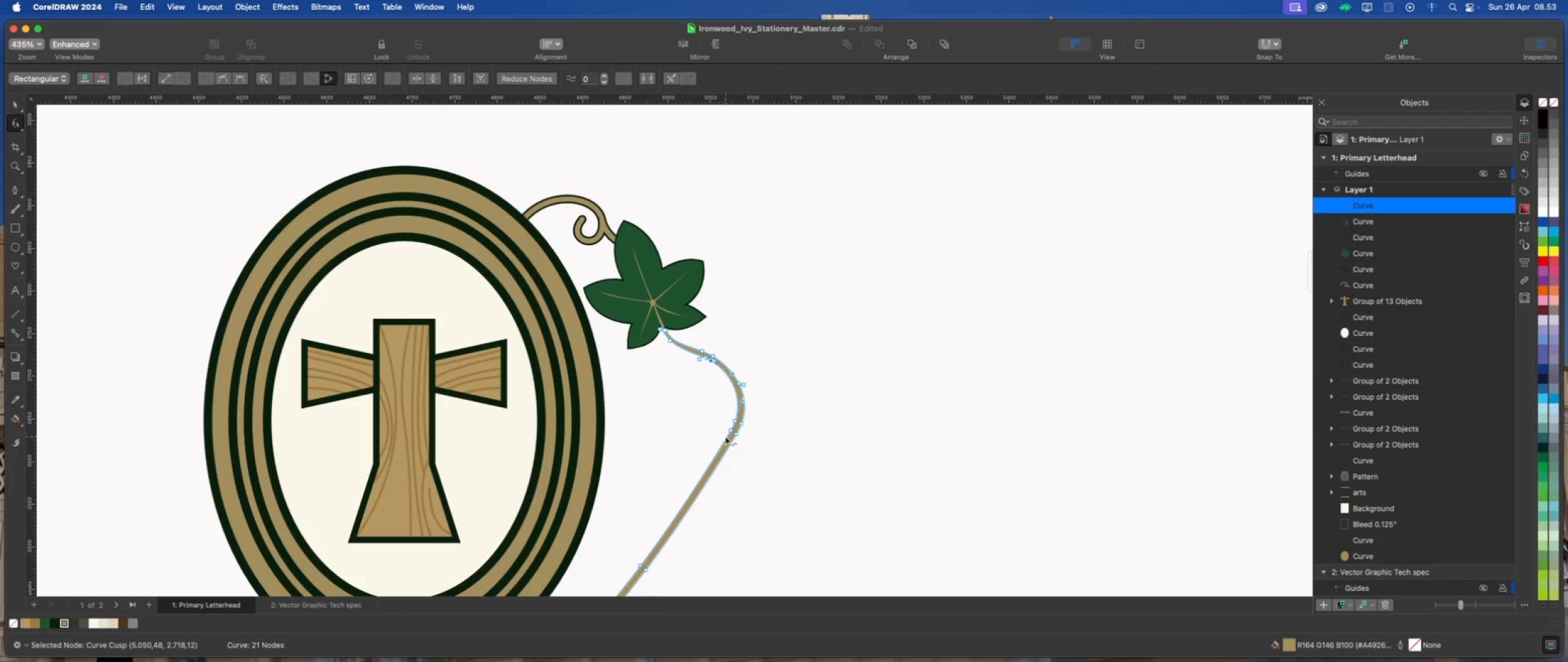 
scroll: coordinate [724, 436], scroll_direction: up, amount: 4.0
 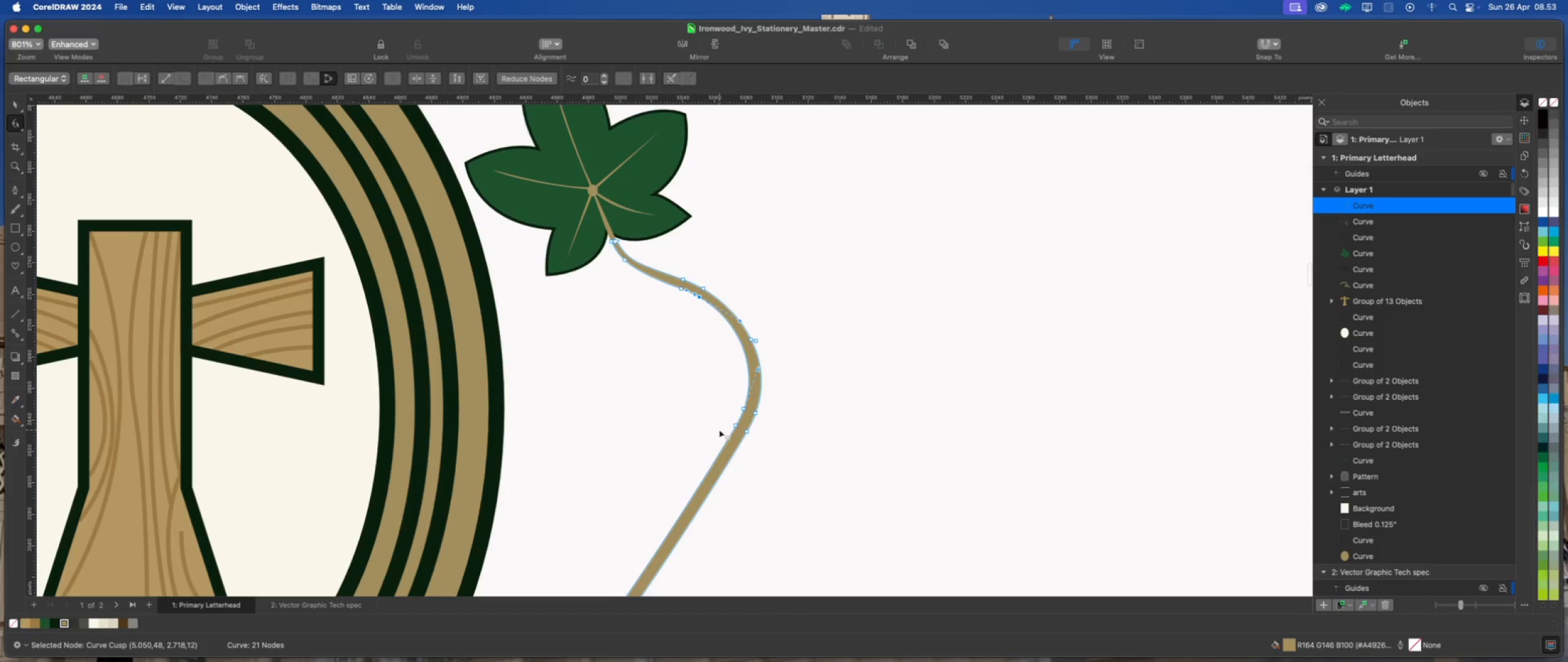 
scroll: coordinate [697, 424], scroll_direction: down, amount: 10.0
 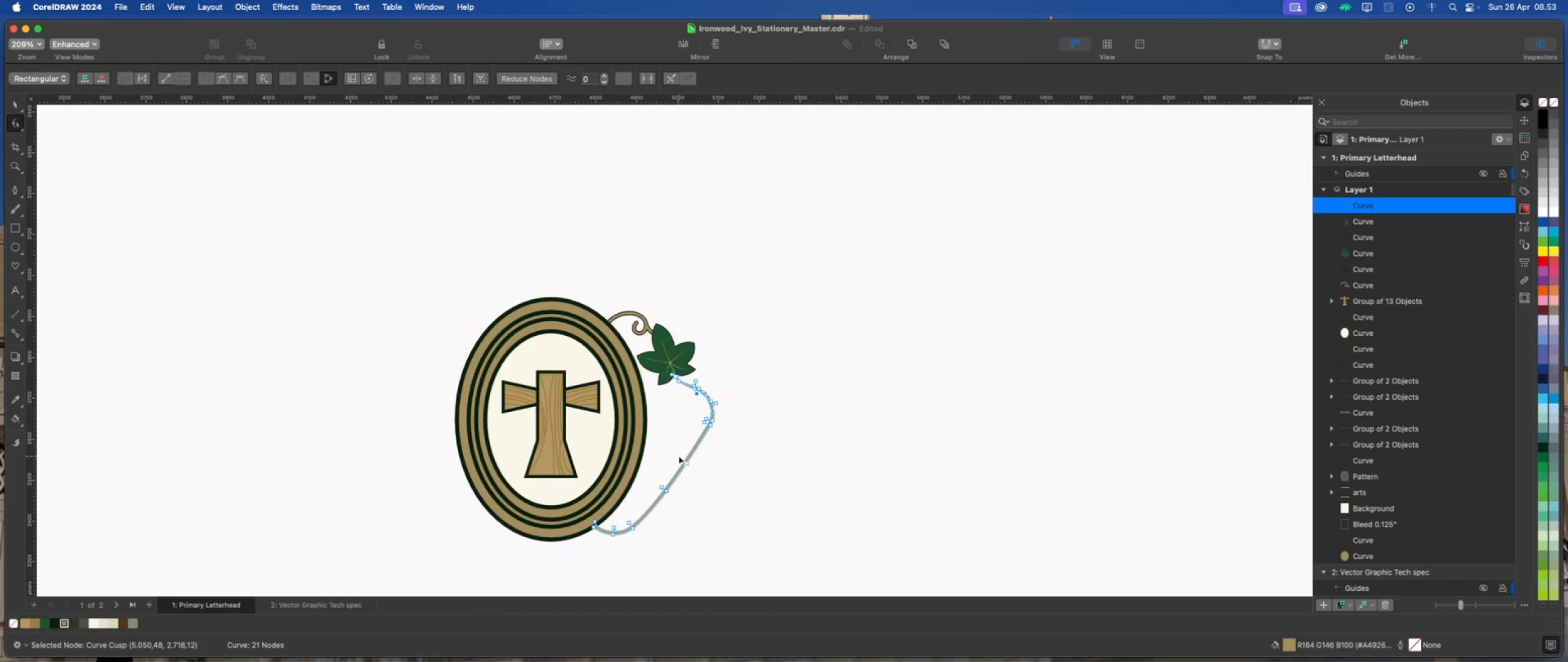 
scroll: coordinate [674, 478], scroll_direction: up, amount: 2.0
 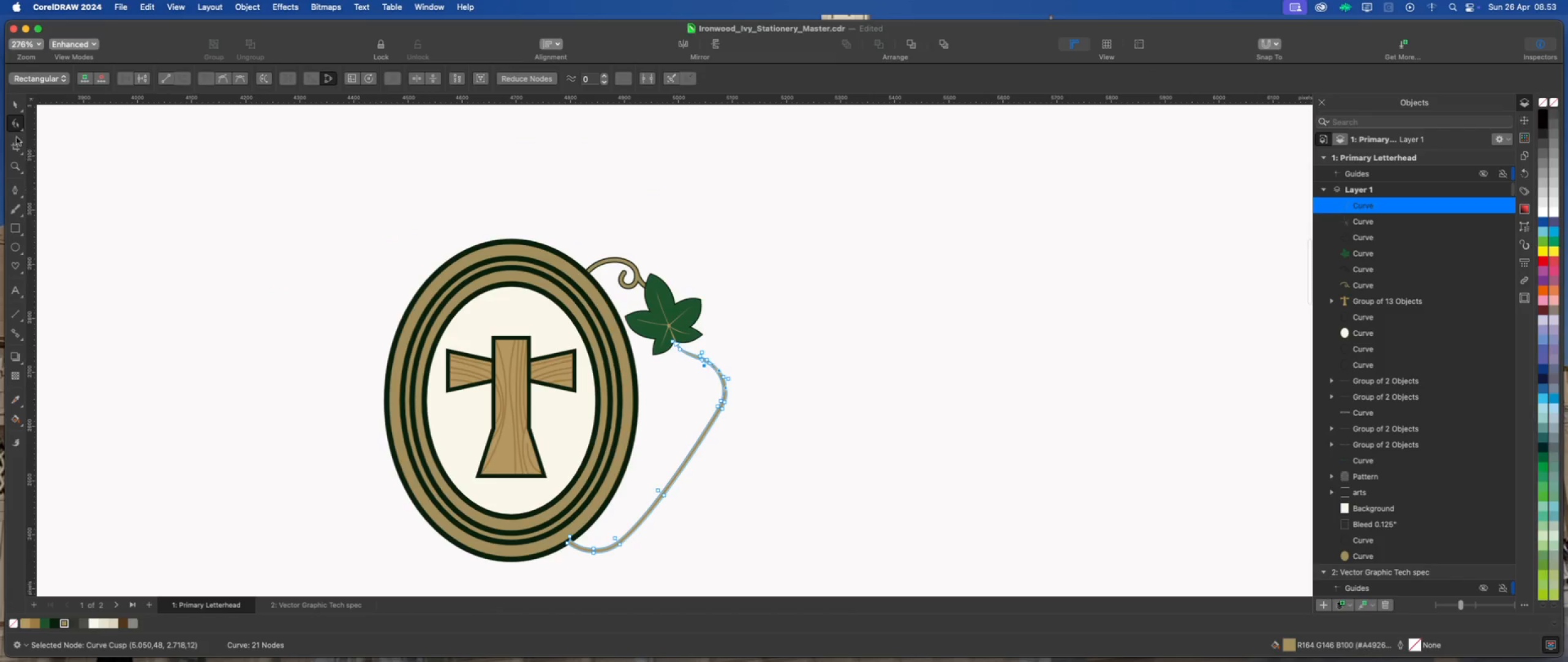 
left_click([15, 105])
 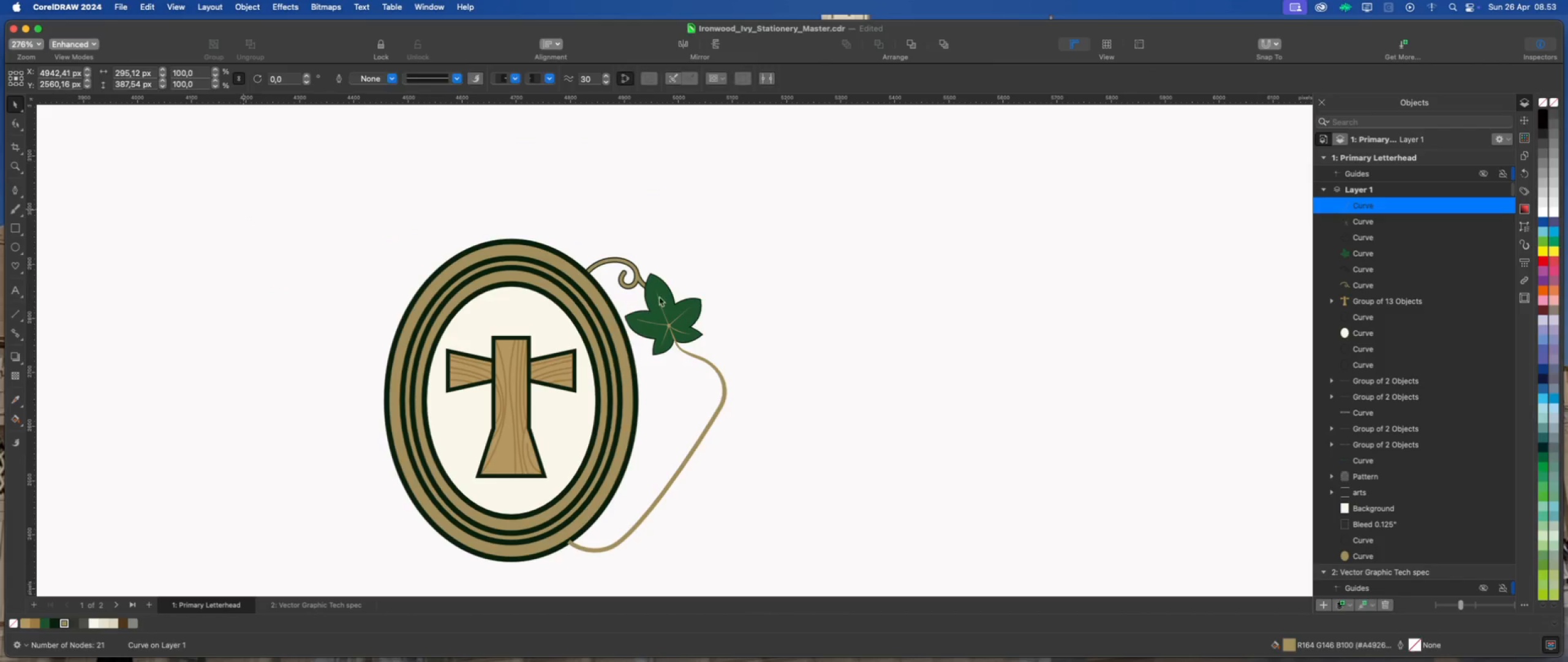 
left_click_drag(start_coordinate=[791, 235], to_coordinate=[590, 397])
 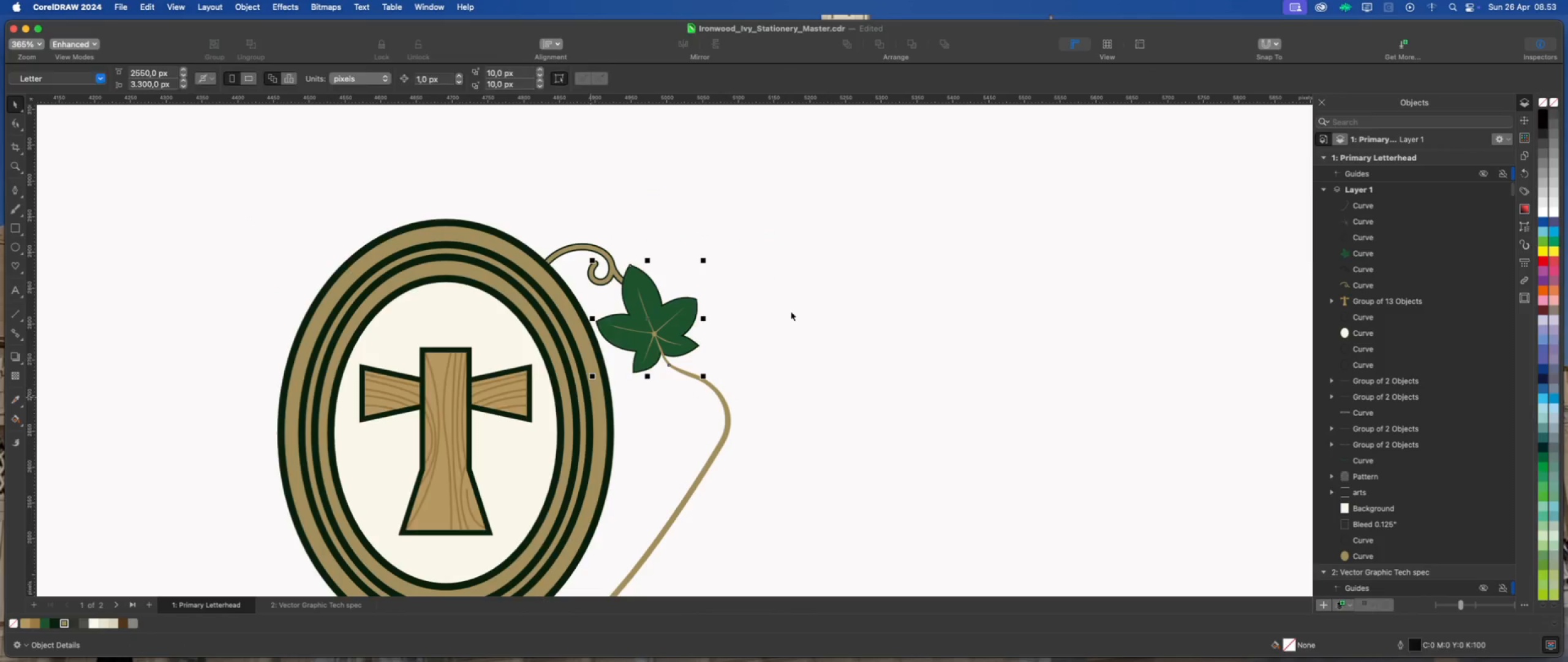 
scroll: coordinate [714, 300], scroll_direction: up, amount: 2.0
 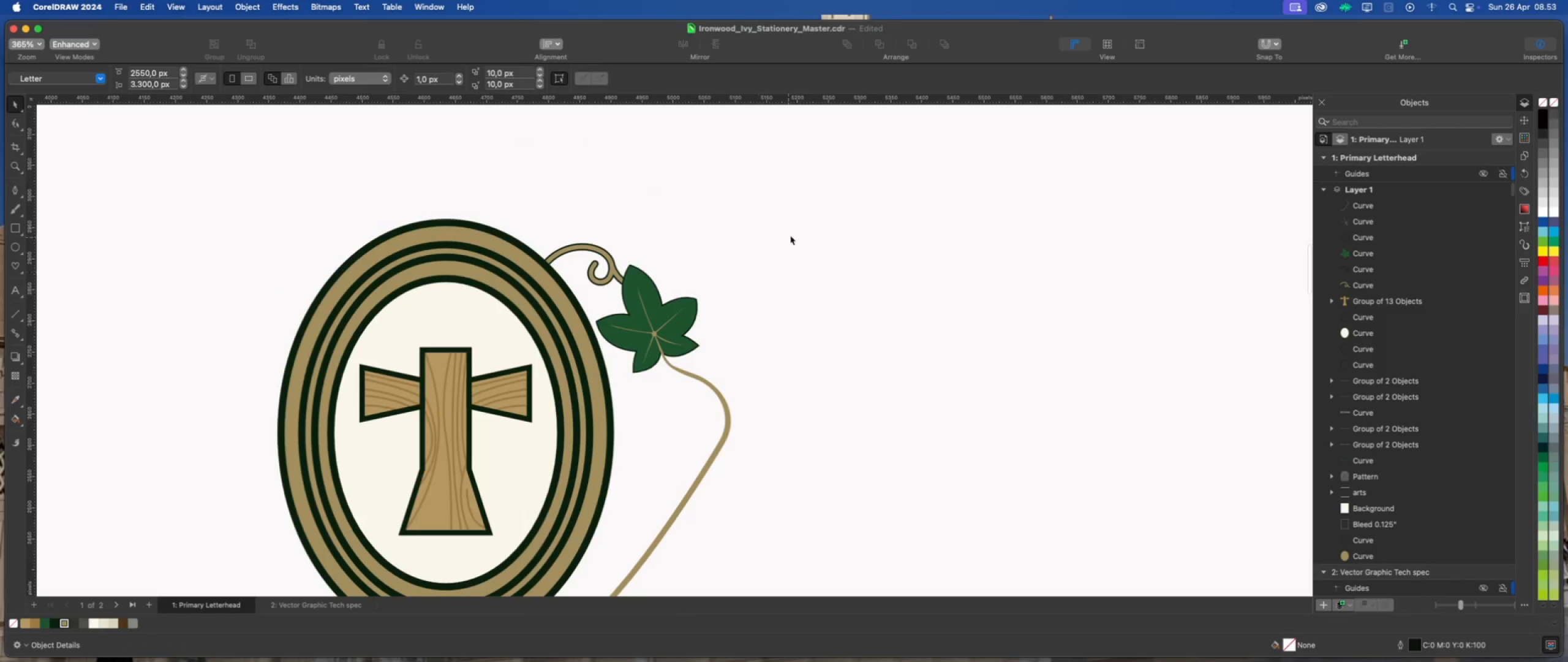 
scroll: coordinate [791, 311], scroll_direction: down, amount: 5.0
 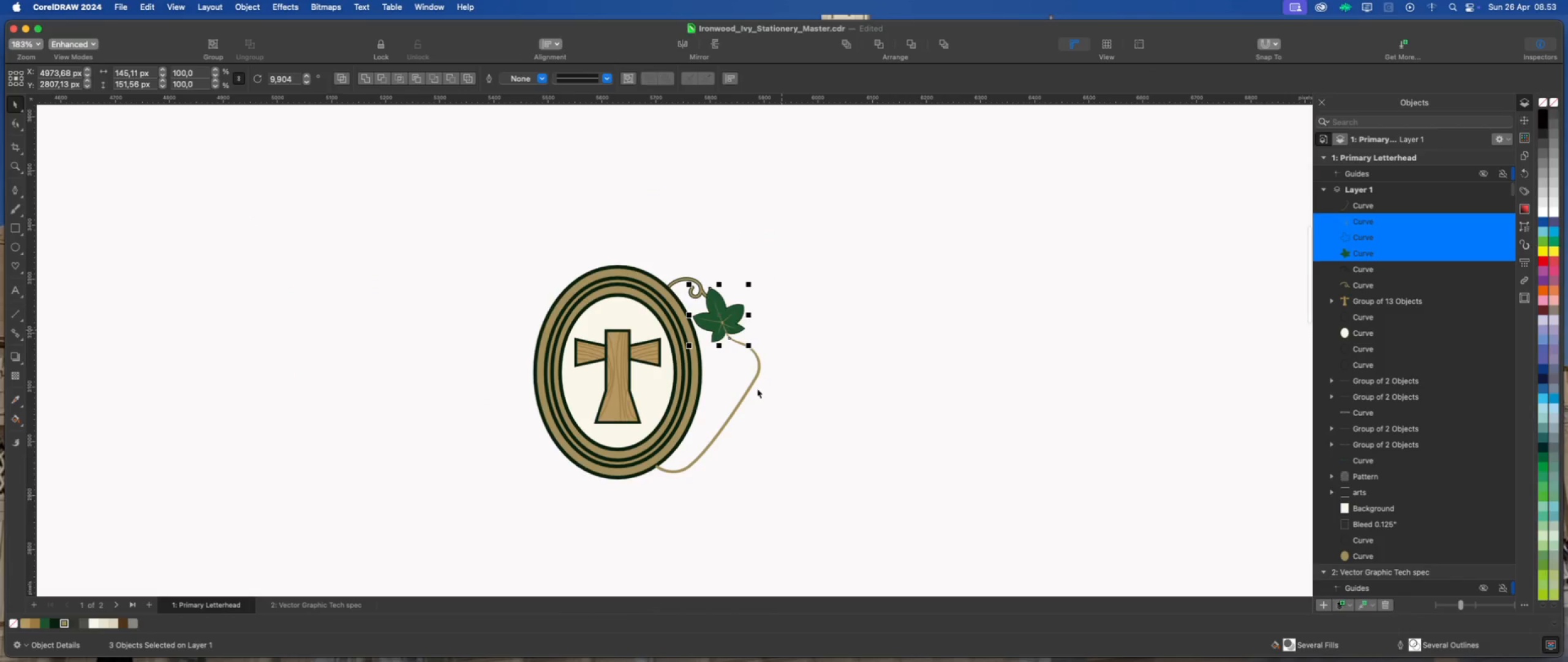 
key(Meta+D)
 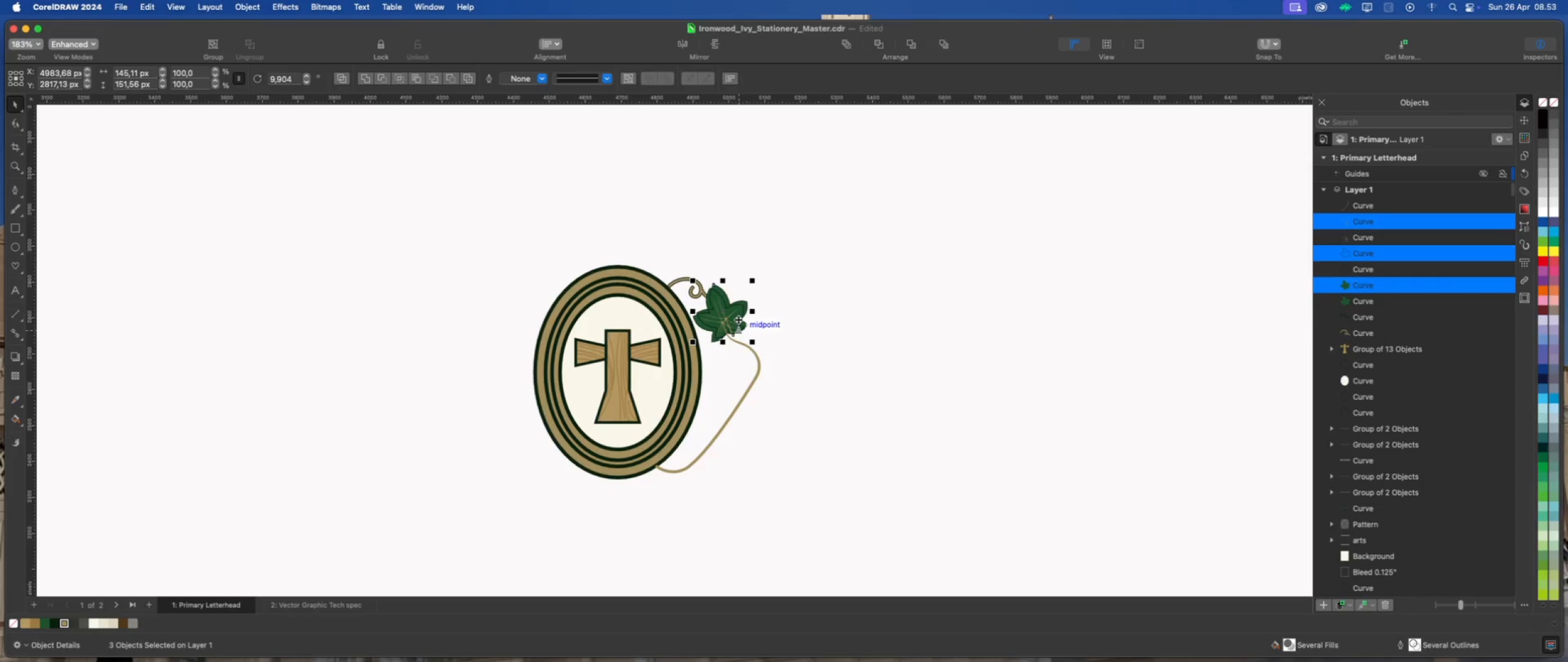 
scroll: coordinate [741, 316], scroll_direction: up, amount: 9.0
 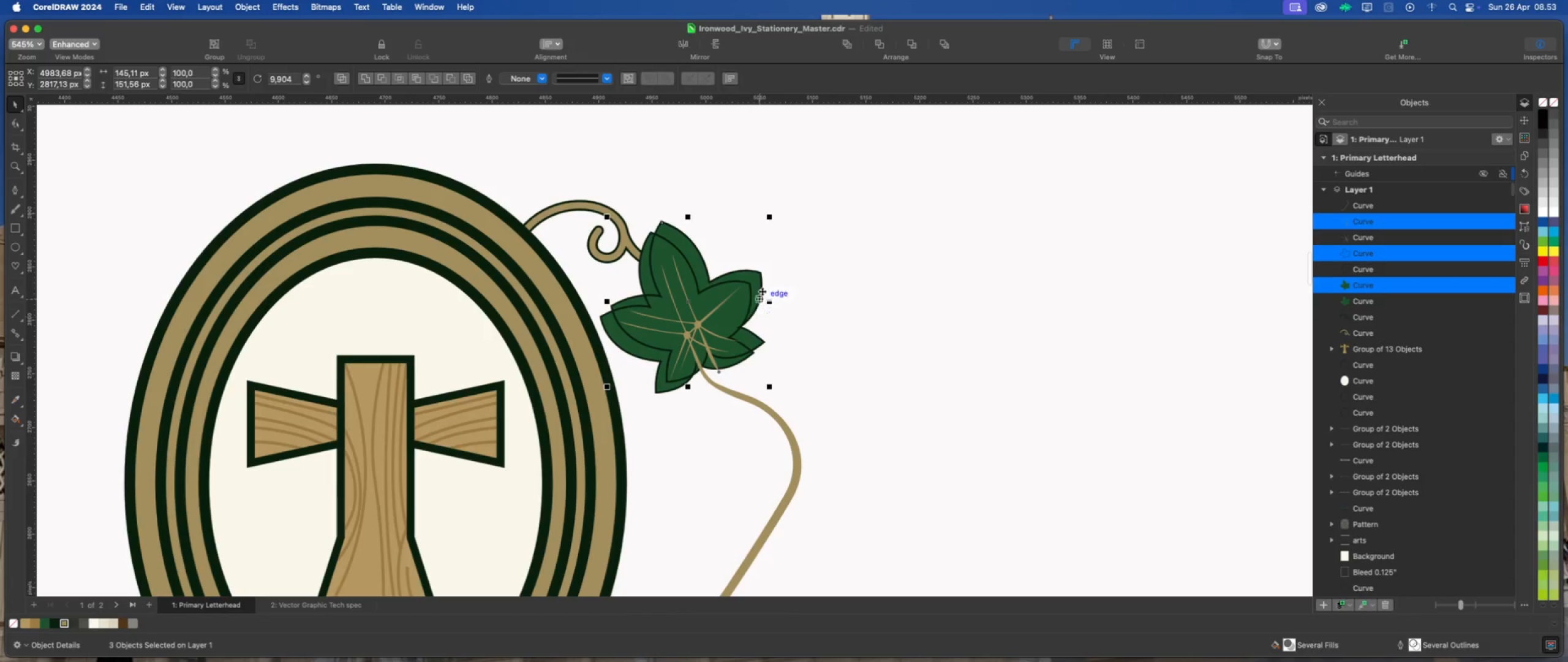 
left_click_drag(start_coordinate=[761, 290], to_coordinate=[943, 365])
 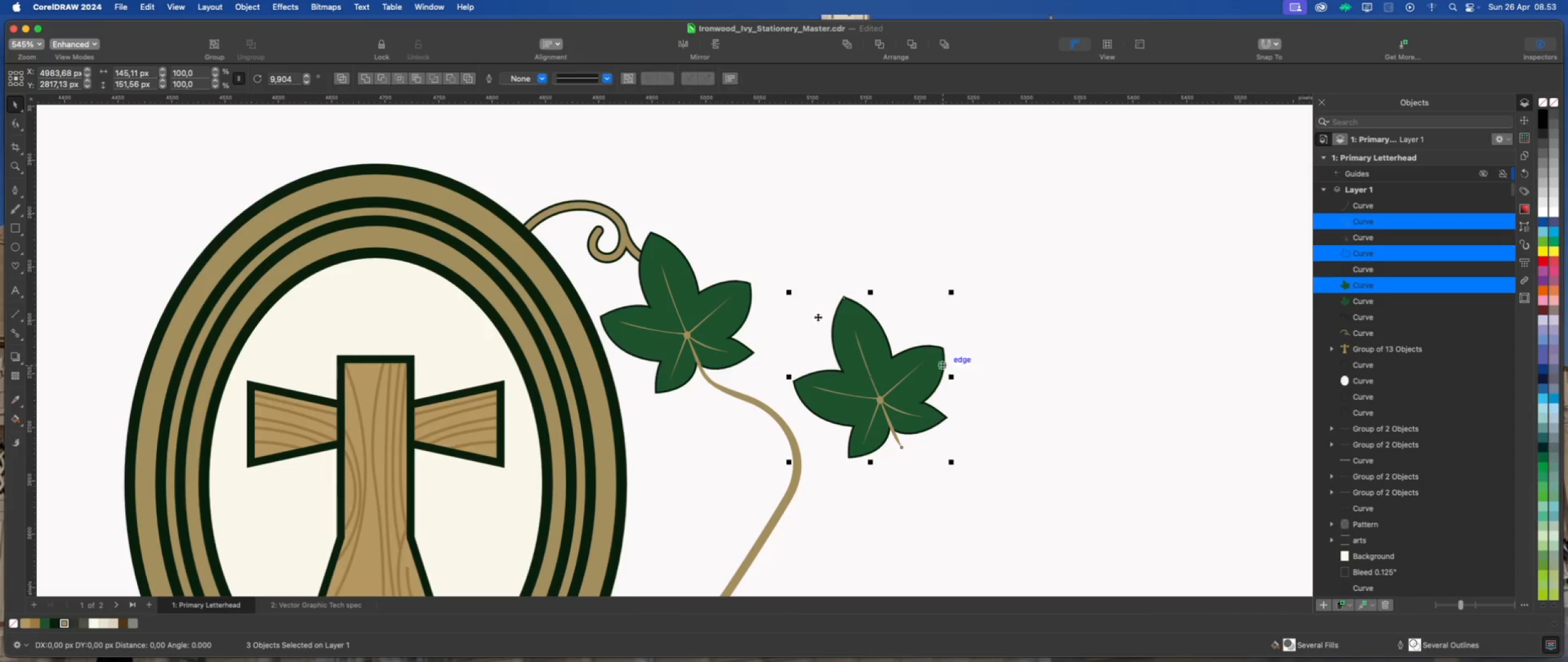 
scroll: coordinate [723, 289], scroll_direction: down, amount: 10.0
 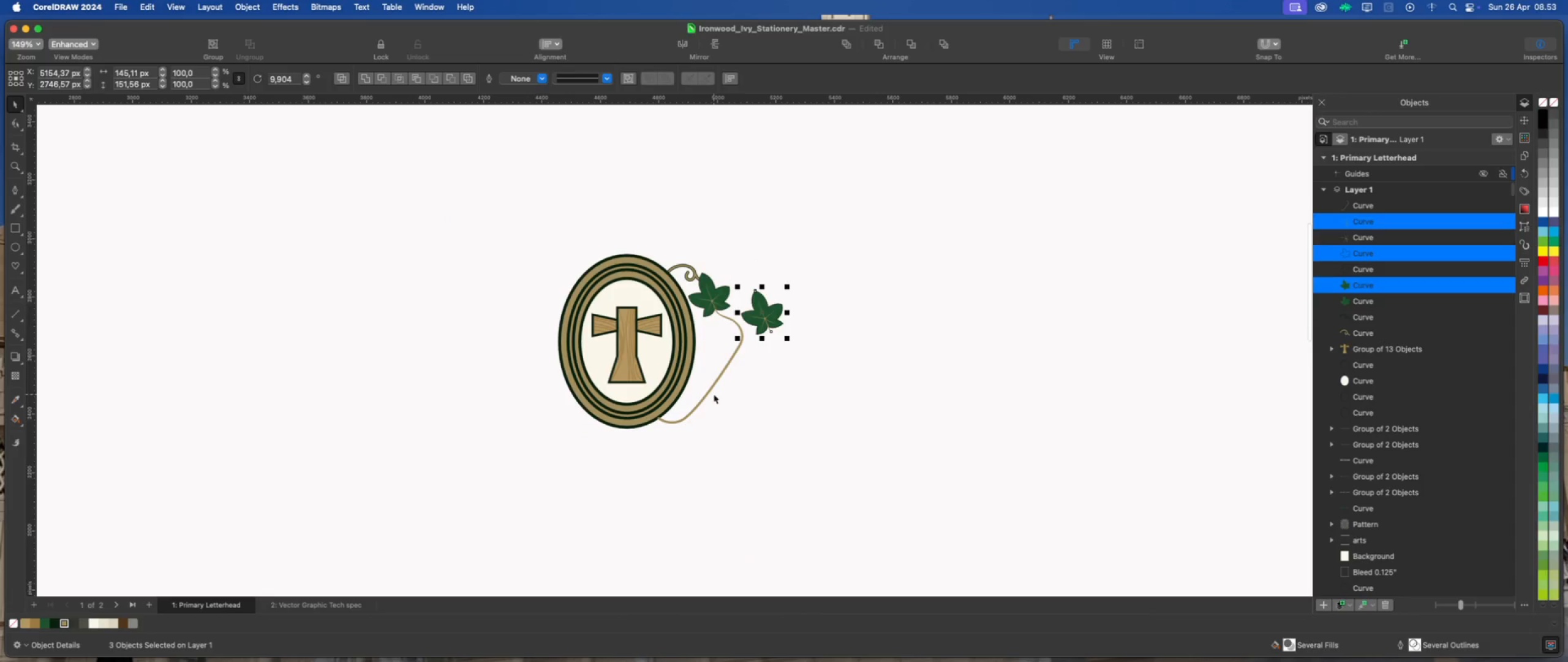 
scroll: coordinate [714, 394], scroll_direction: up, amount: 4.0
 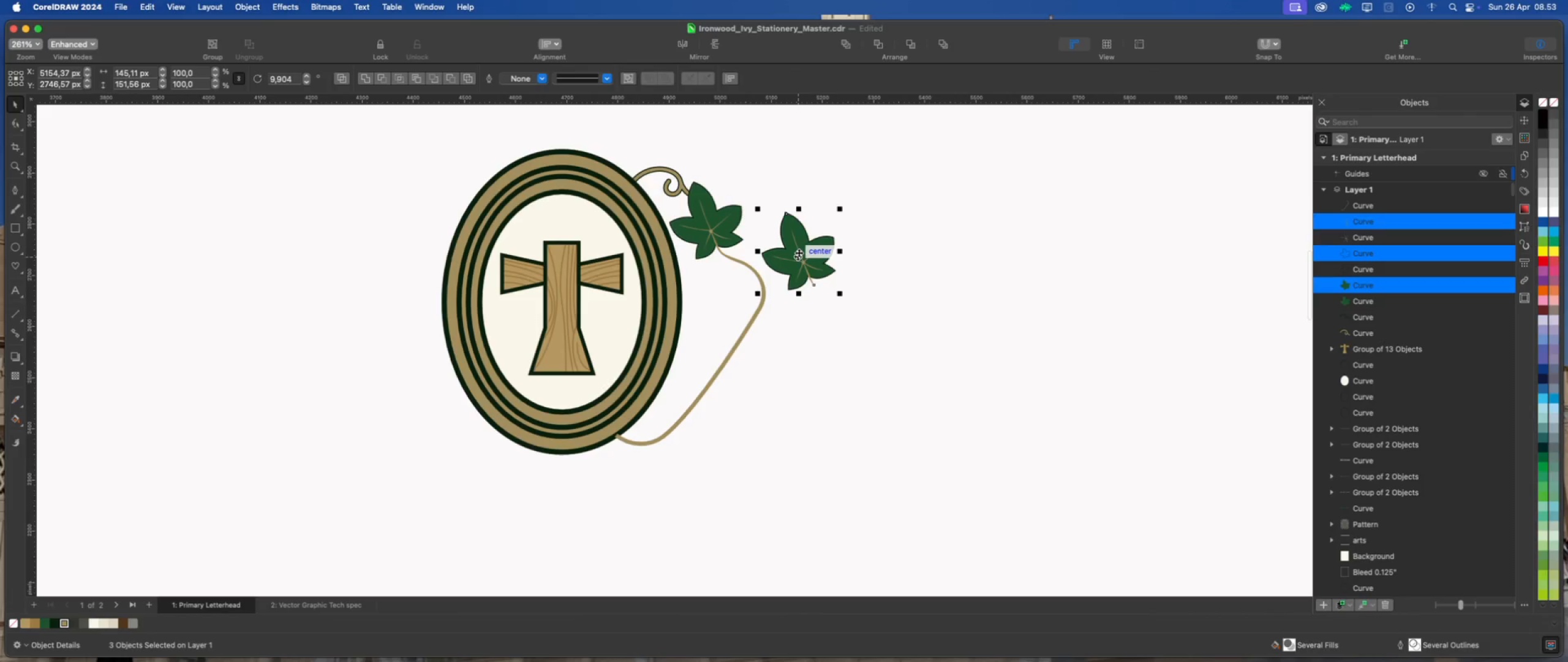 
left_click([799, 253])
 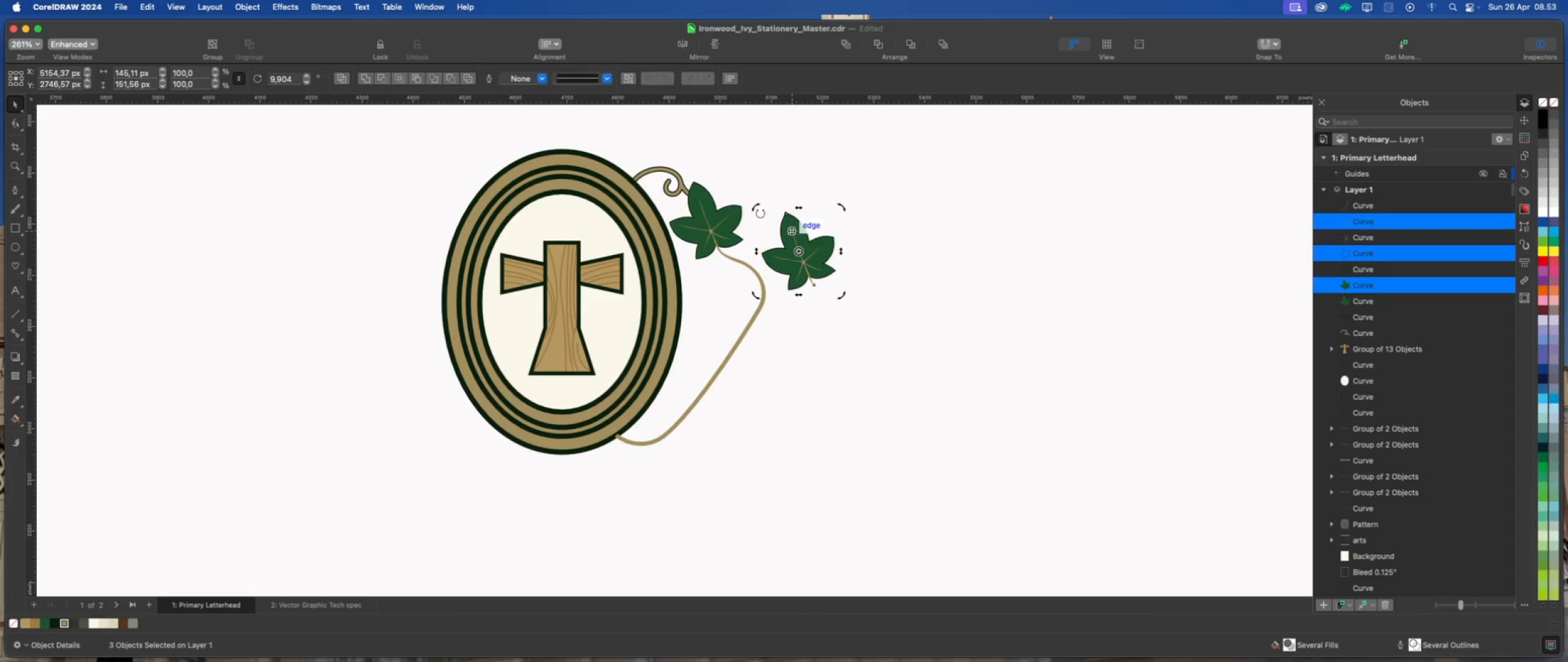 
left_click_drag(start_coordinate=[756, 209], to_coordinate=[749, 267])
 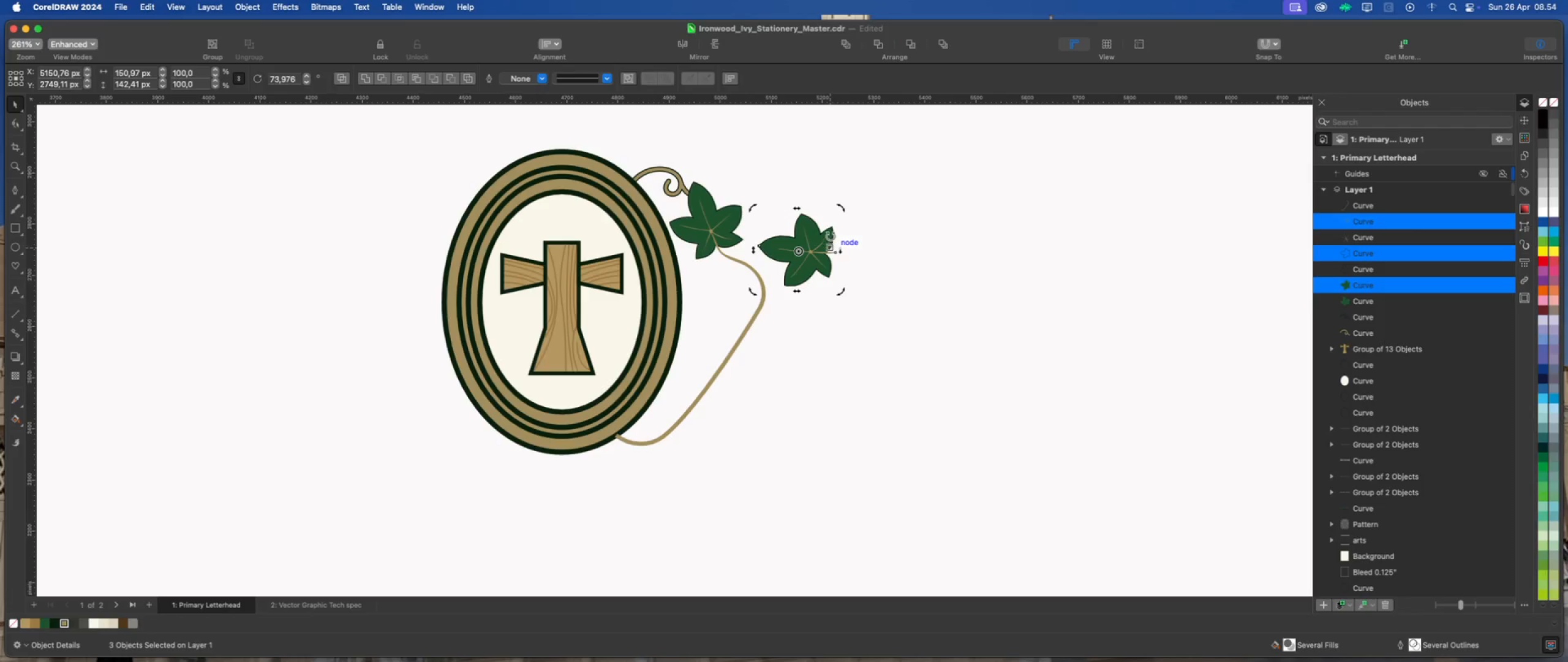 
left_click([826, 235])
 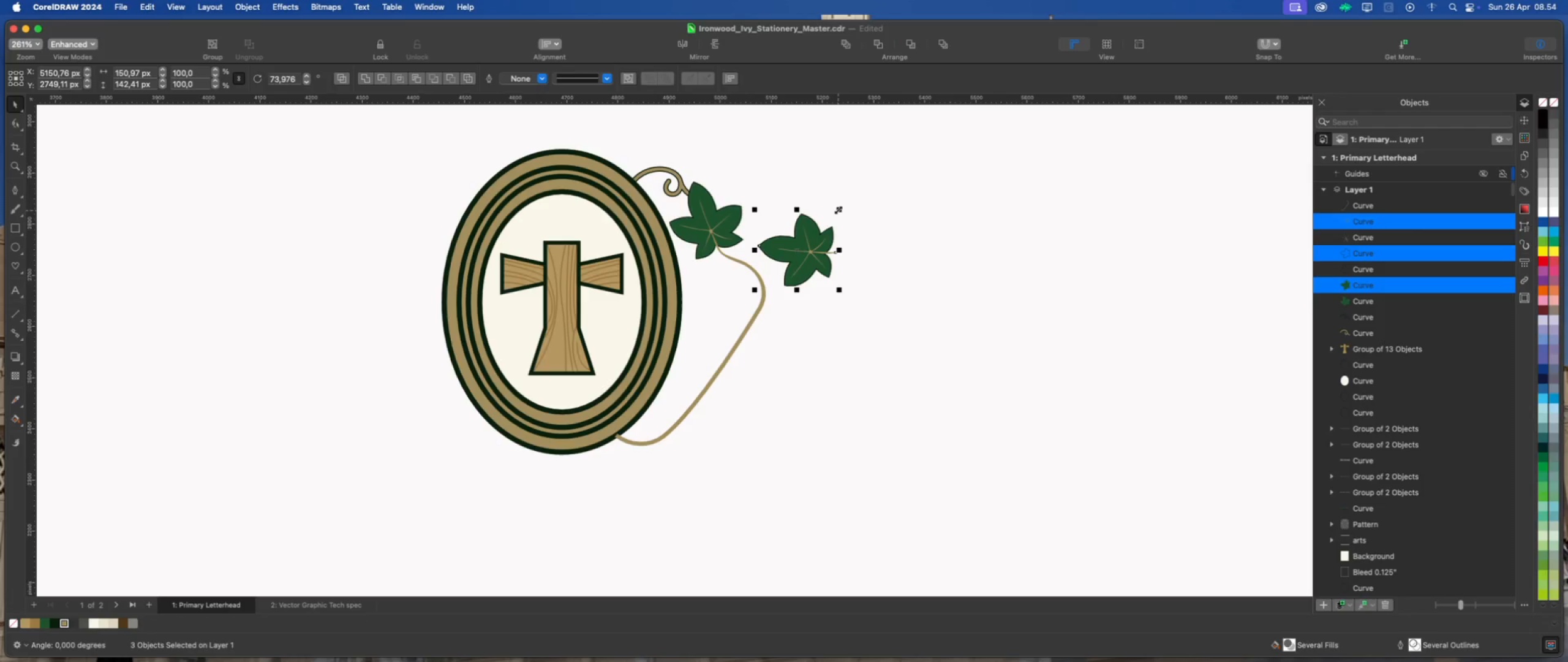 
left_click_drag(start_coordinate=[838, 208], to_coordinate=[818, 235])
 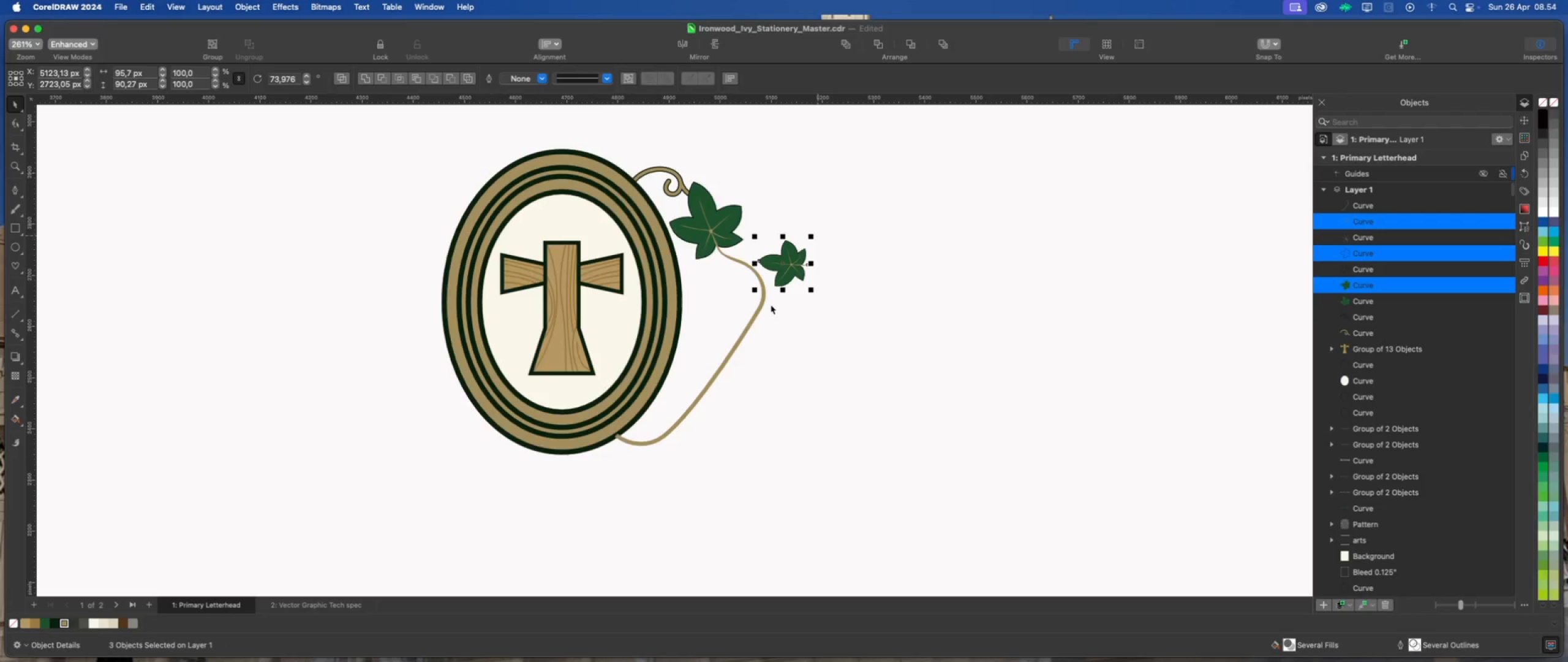 
scroll: coordinate [770, 304], scroll_direction: up, amount: 2.0
 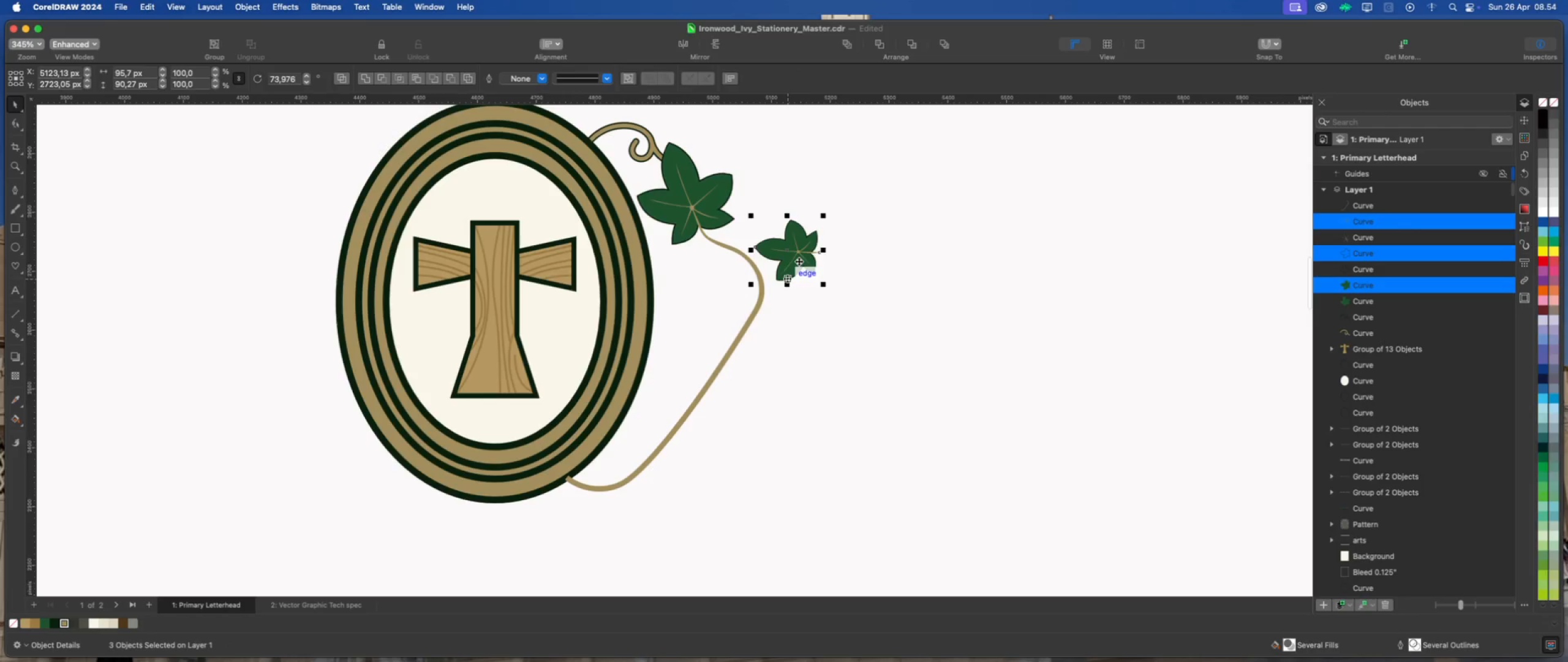 
left_click_drag(start_coordinate=[799, 260], to_coordinate=[698, 330])
 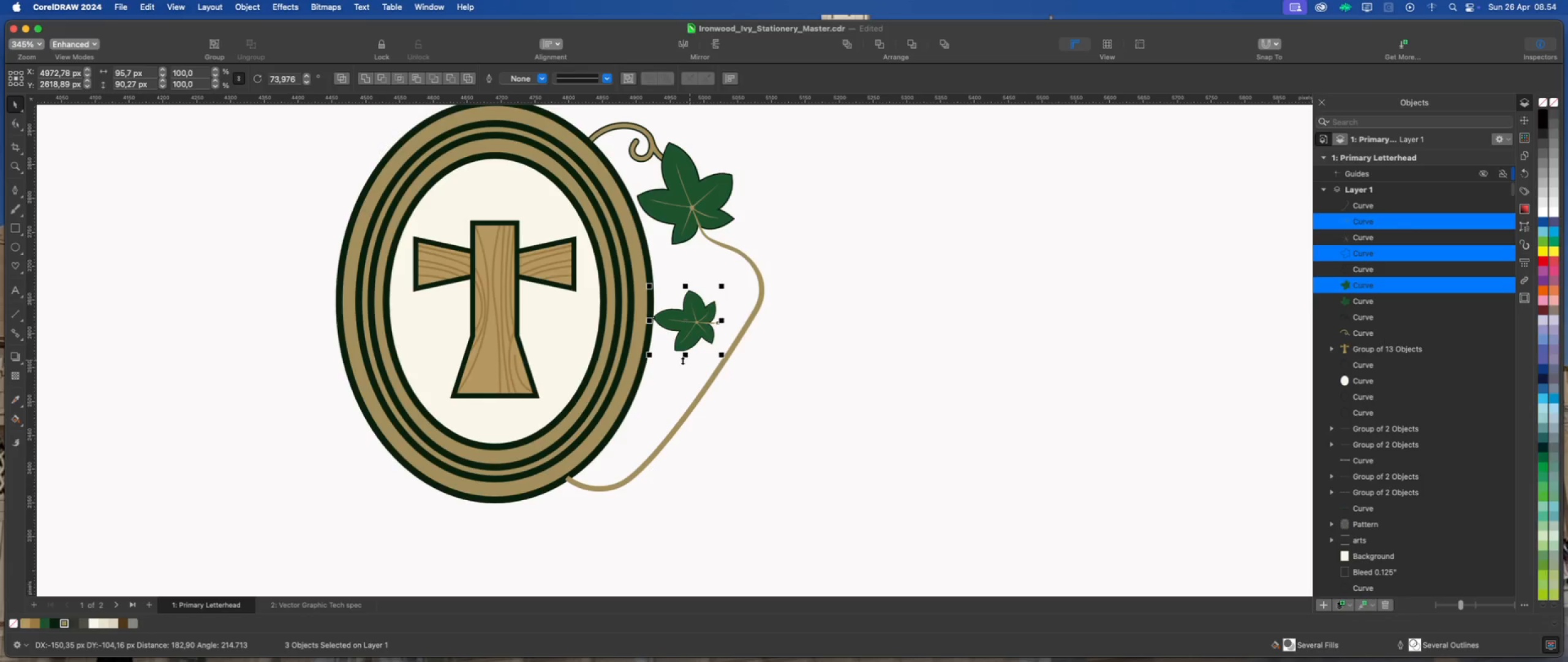 
scroll: coordinate [682, 360], scroll_direction: up, amount: 5.0
 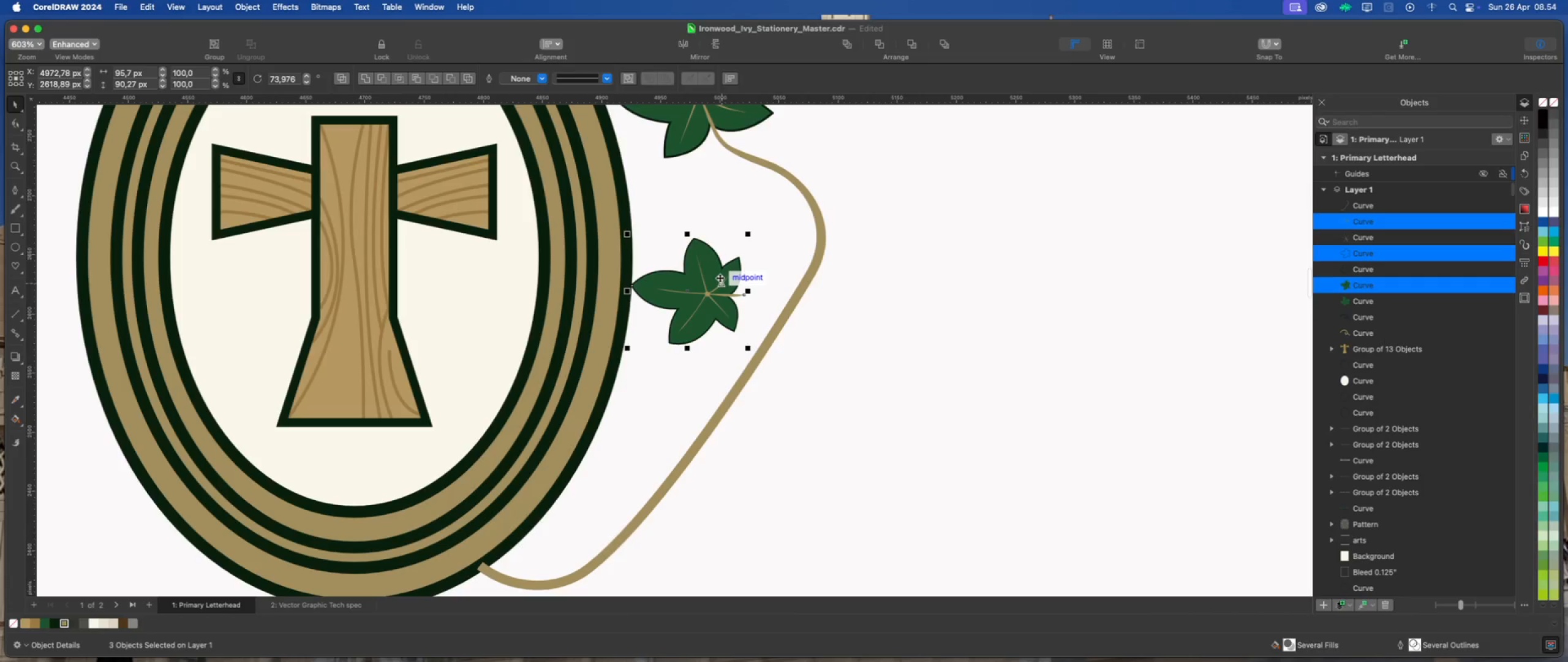 
left_click([720, 278])
 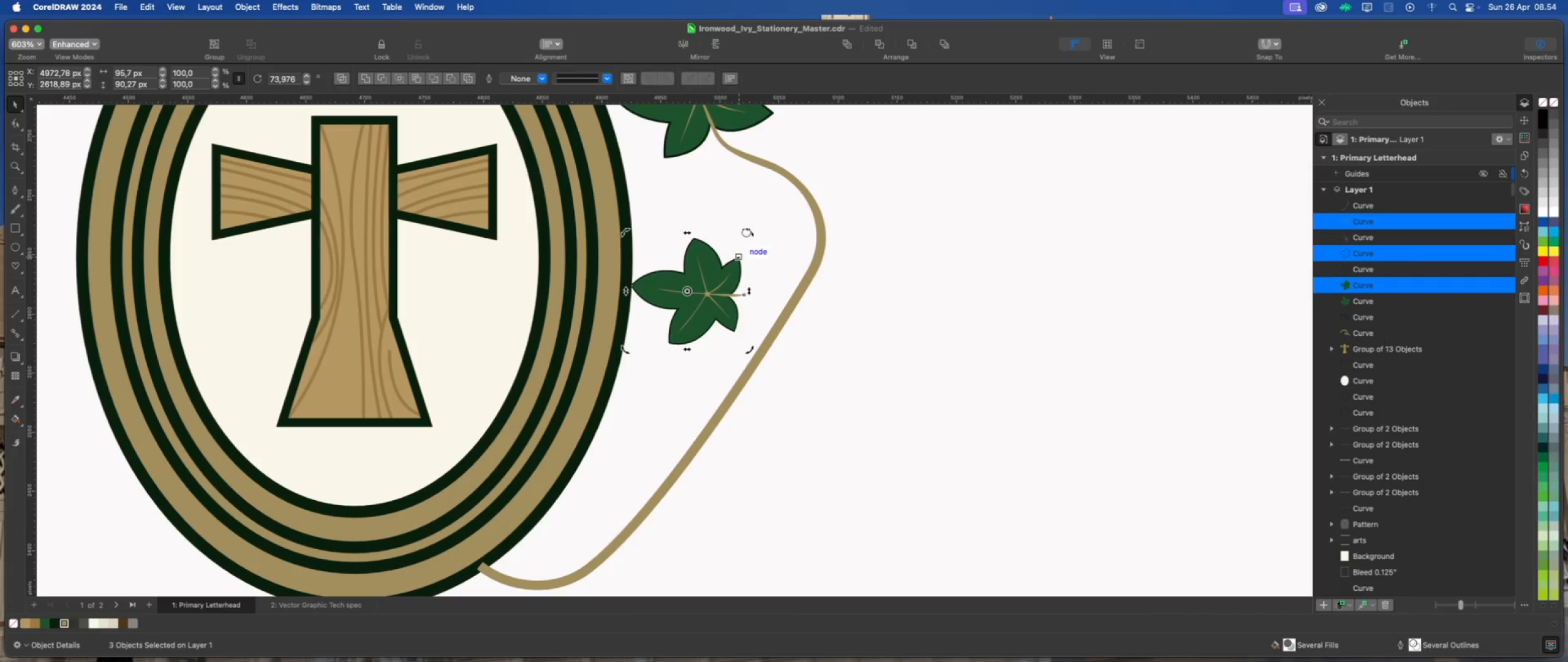 
left_click_drag(start_coordinate=[749, 231], to_coordinate=[752, 248])
 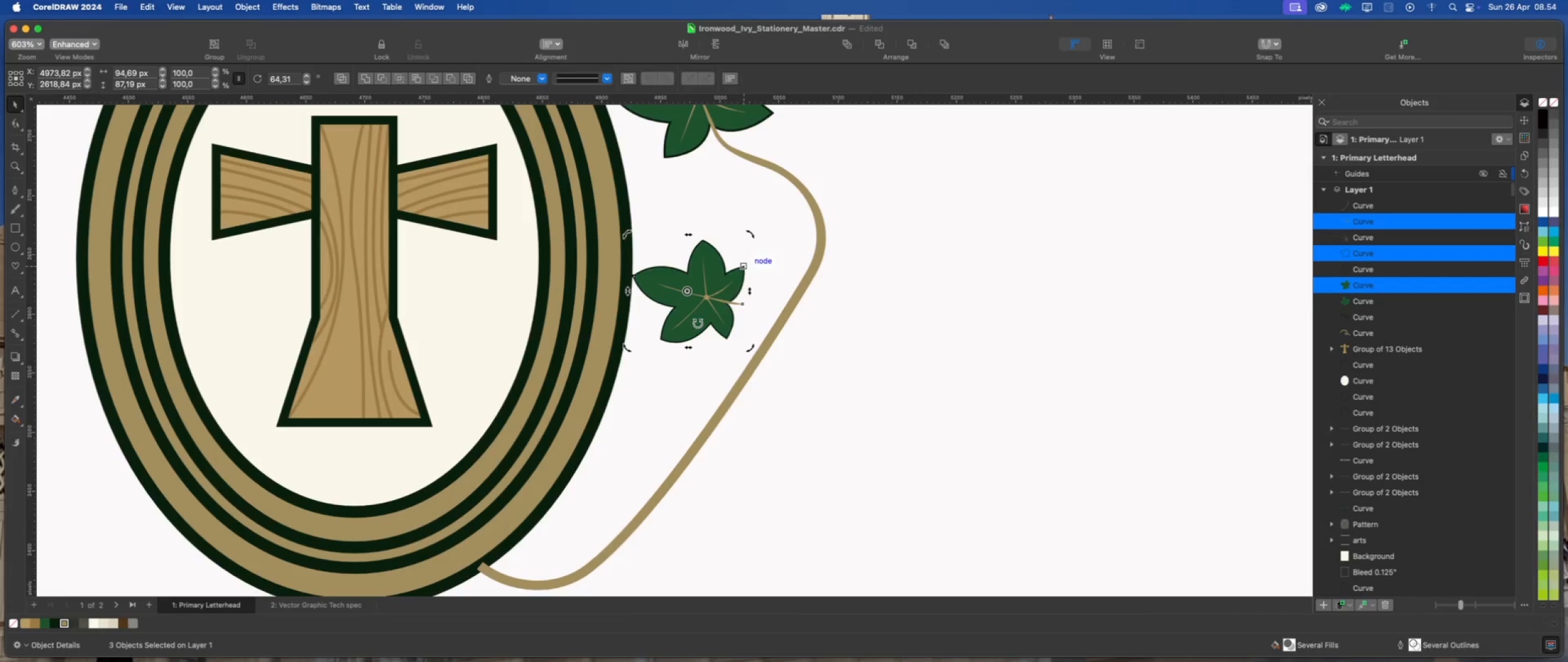 
scroll: coordinate [666, 315], scroll_direction: up, amount: 2.0
 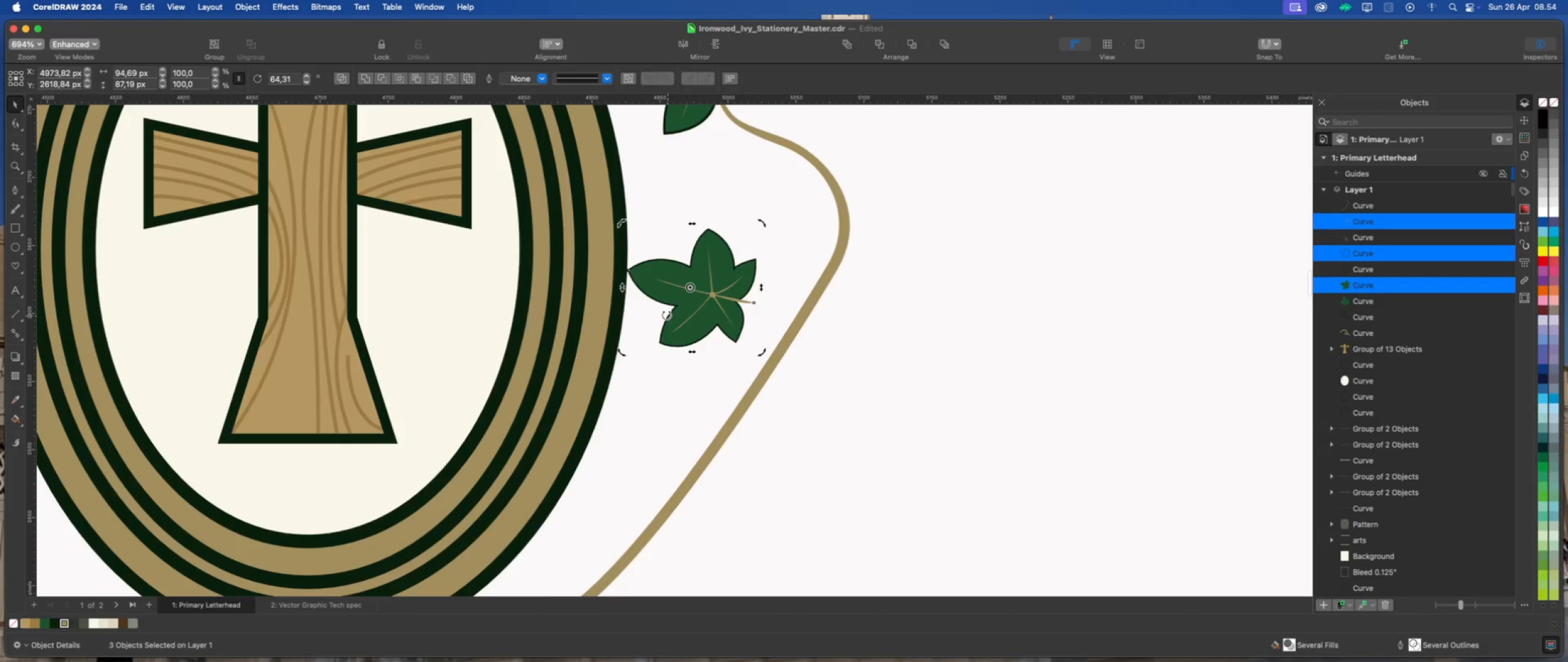 
scroll: coordinate [666, 315], scroll_direction: down, amount: 5.0
 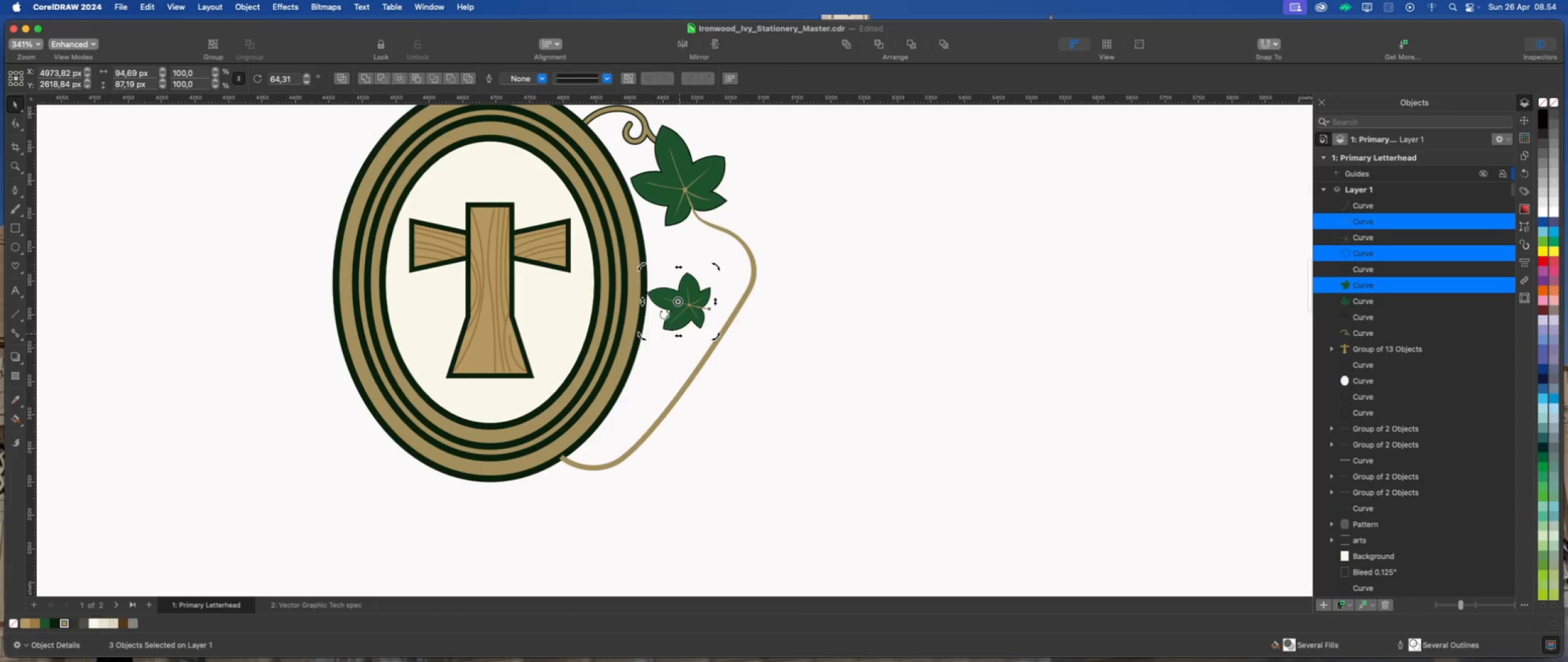 
scroll: coordinate [646, 281], scroll_direction: up, amount: 4.0
 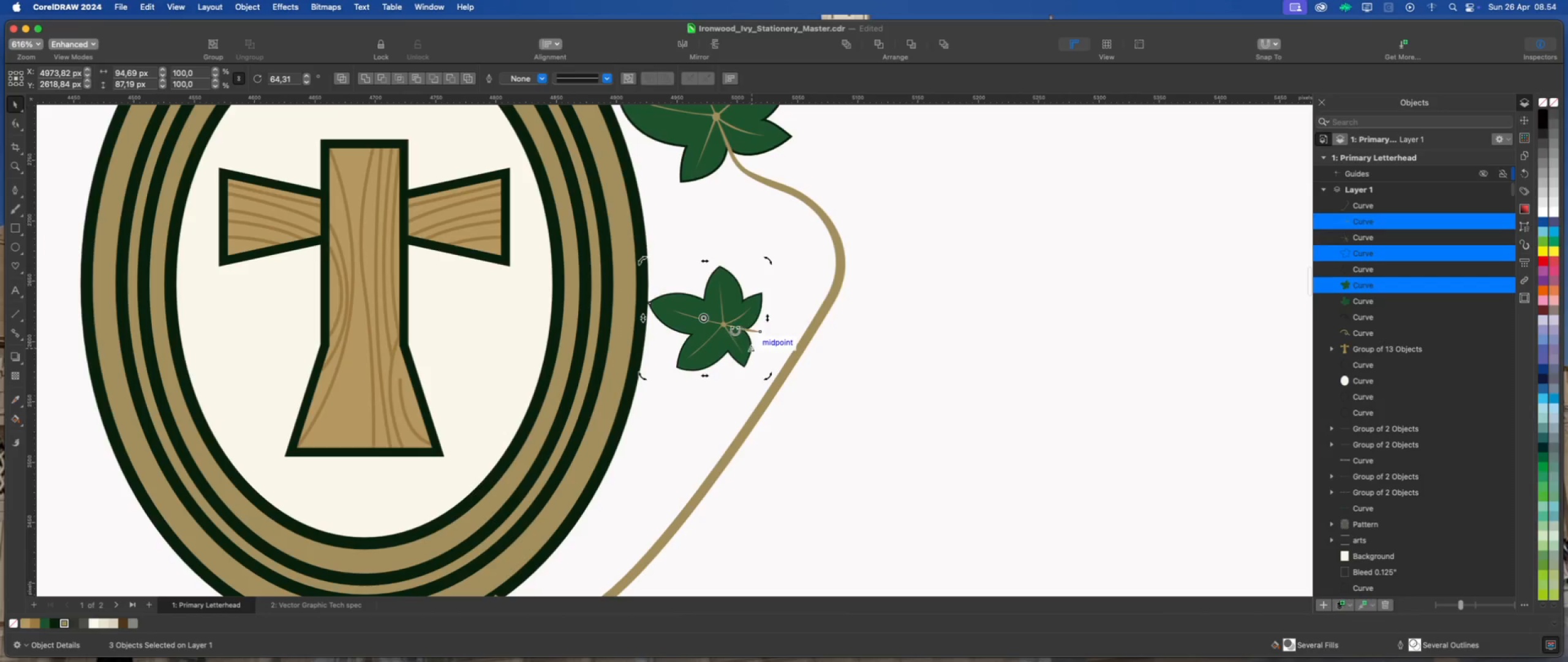 
left_click([741, 313])
 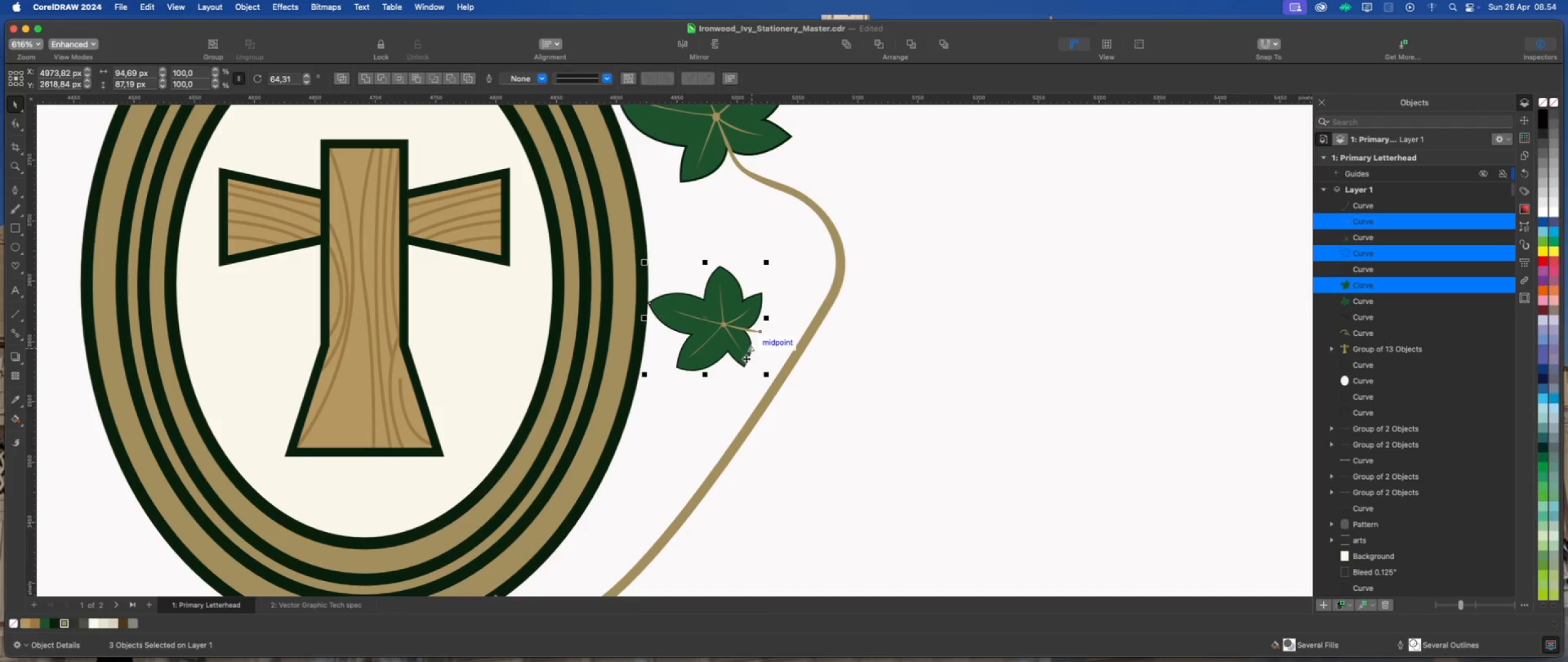 
left_click_drag(start_coordinate=[742, 356], to_coordinate=[742, 340])
 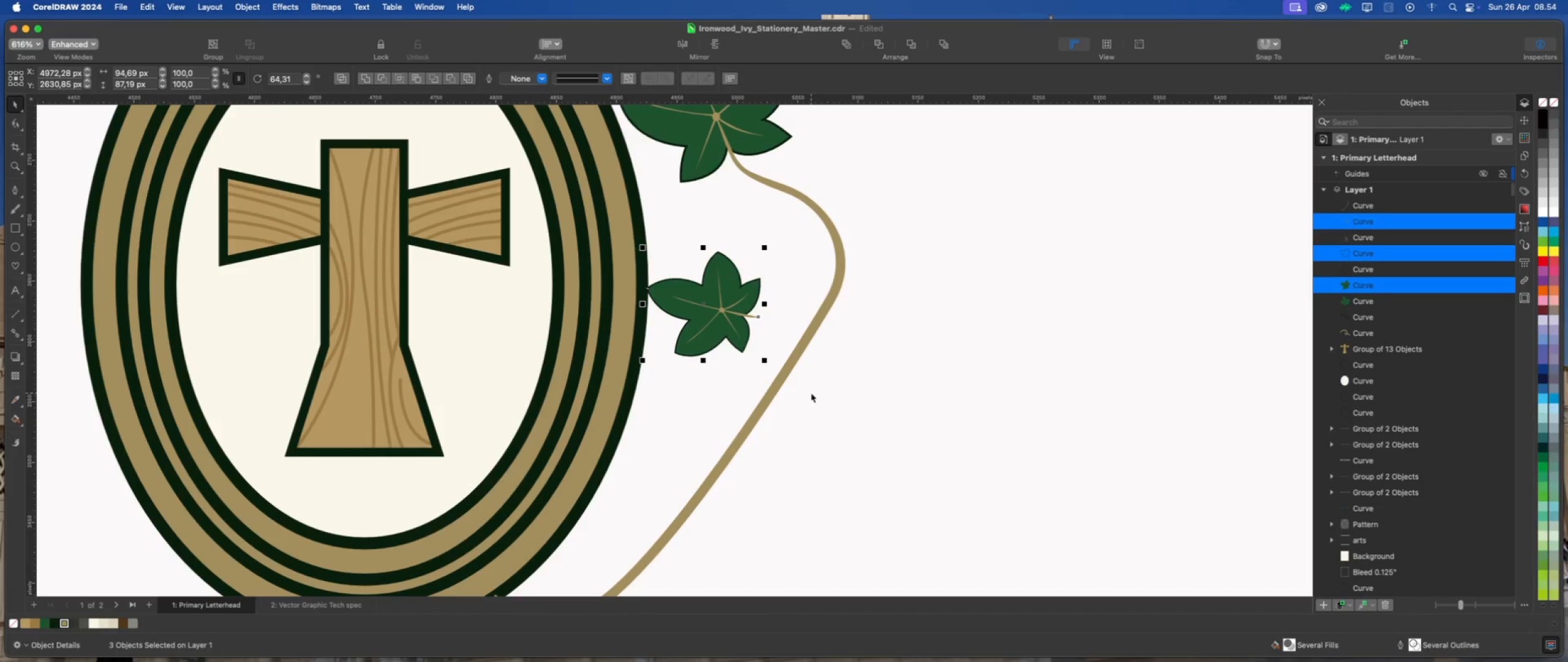 
scroll: coordinate [834, 332], scroll_direction: down, amount: 2.0
 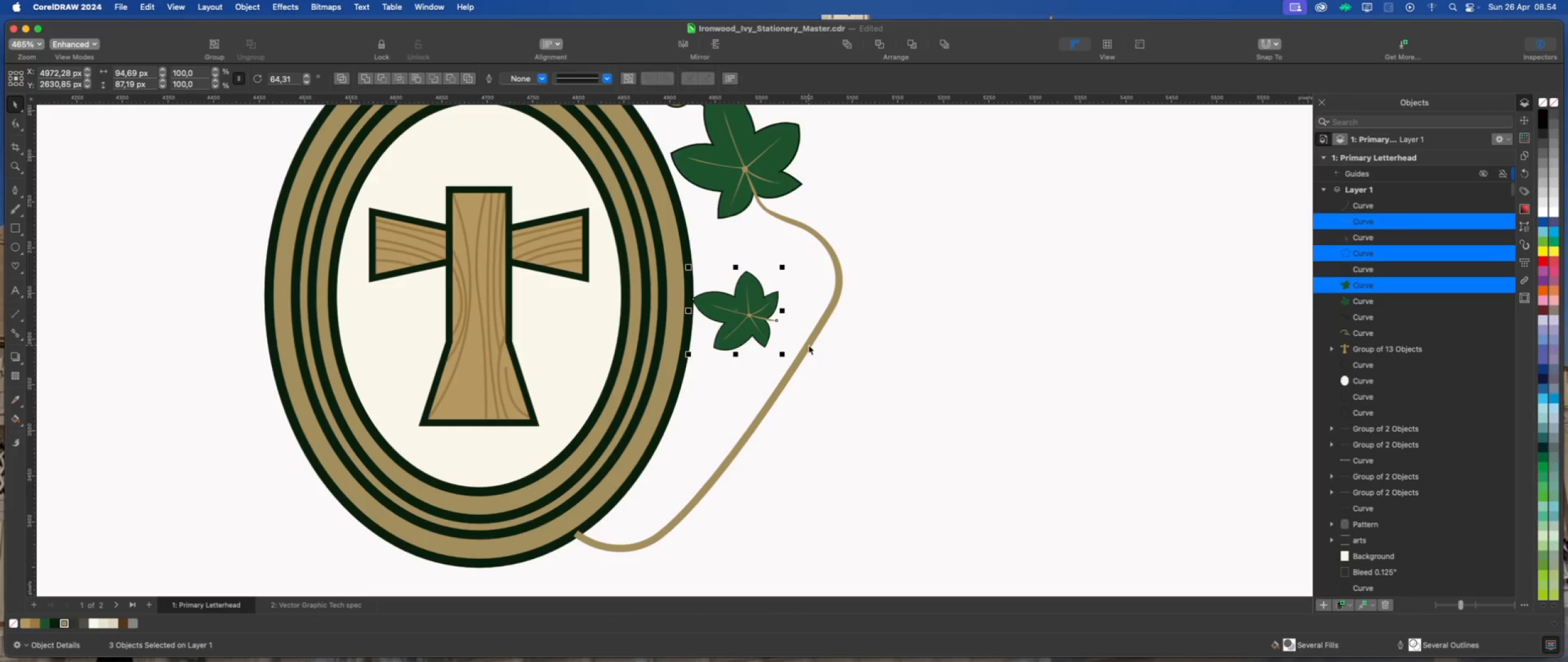 
left_click_drag(start_coordinate=[750, 314], to_coordinate=[751, 291])
 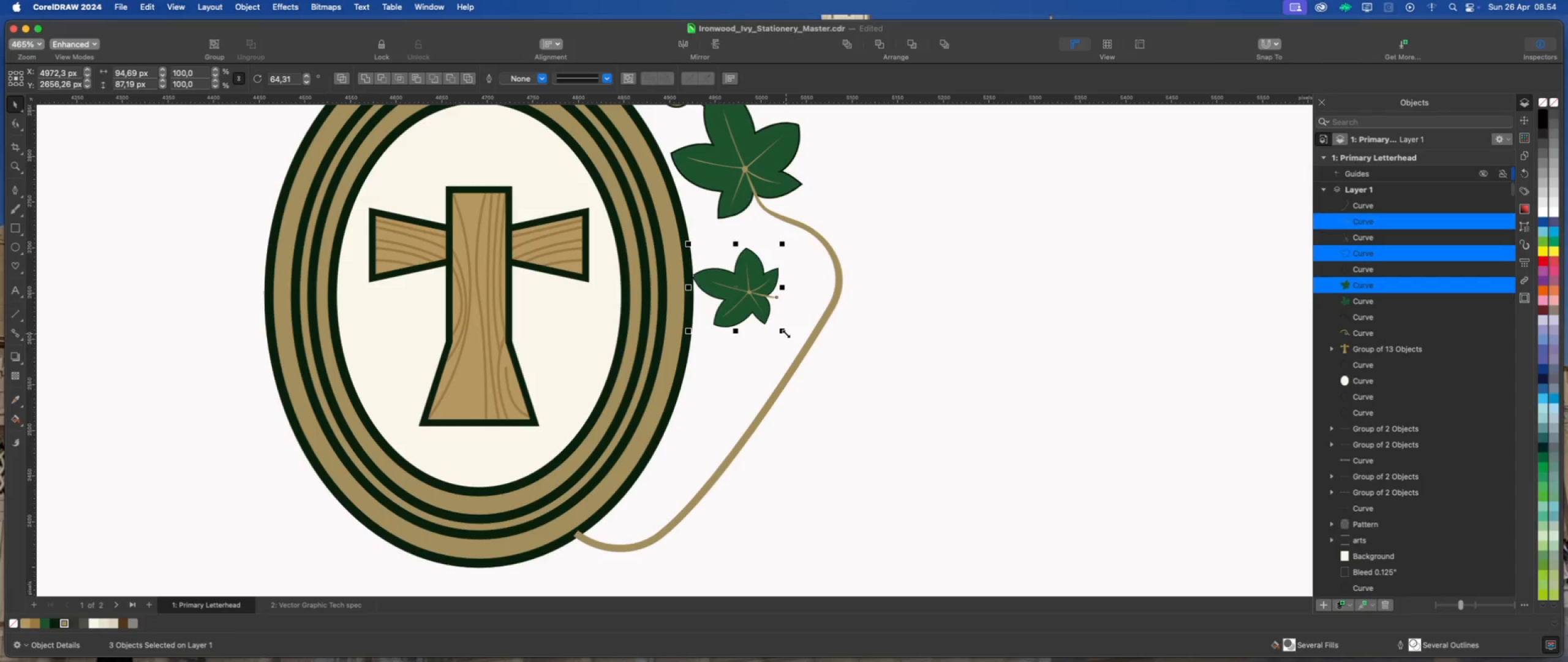 
left_click_drag(start_coordinate=[786, 333], to_coordinate=[797, 401])
 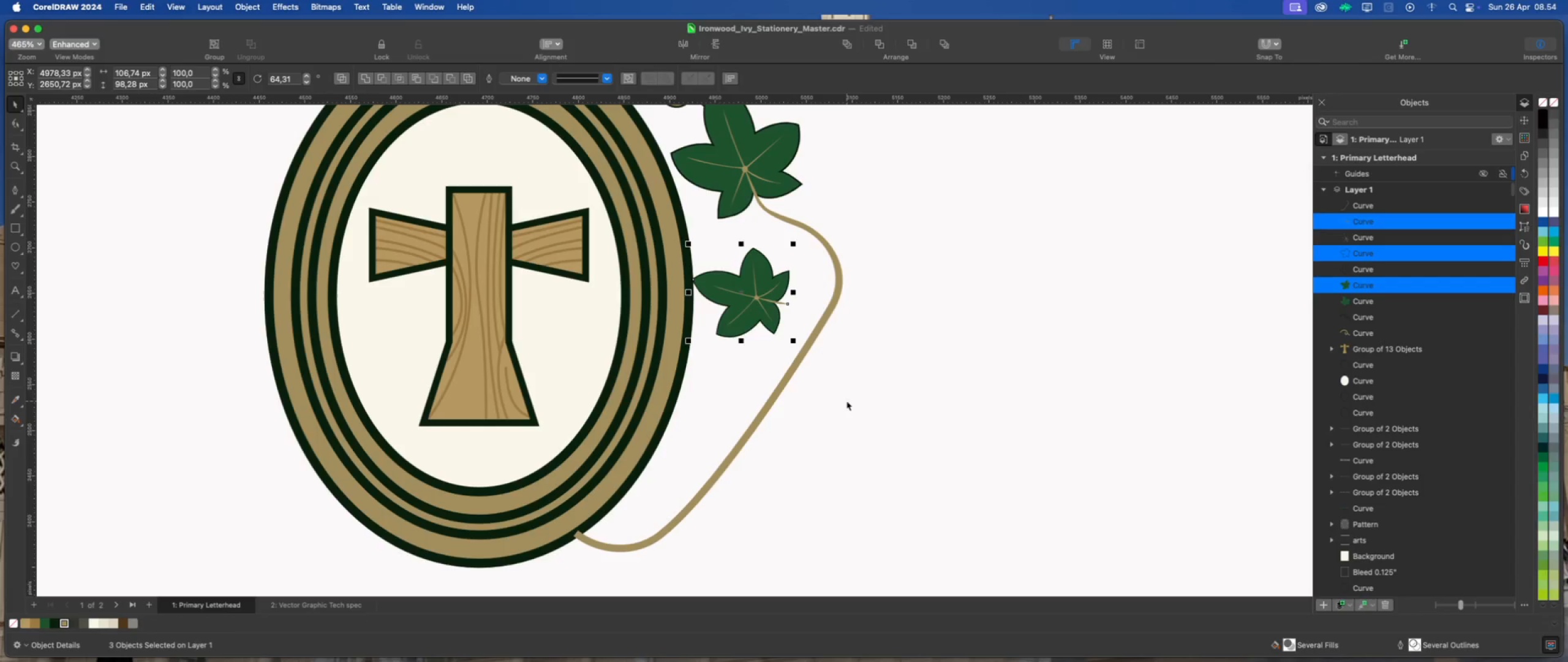 
left_click([846, 401])
 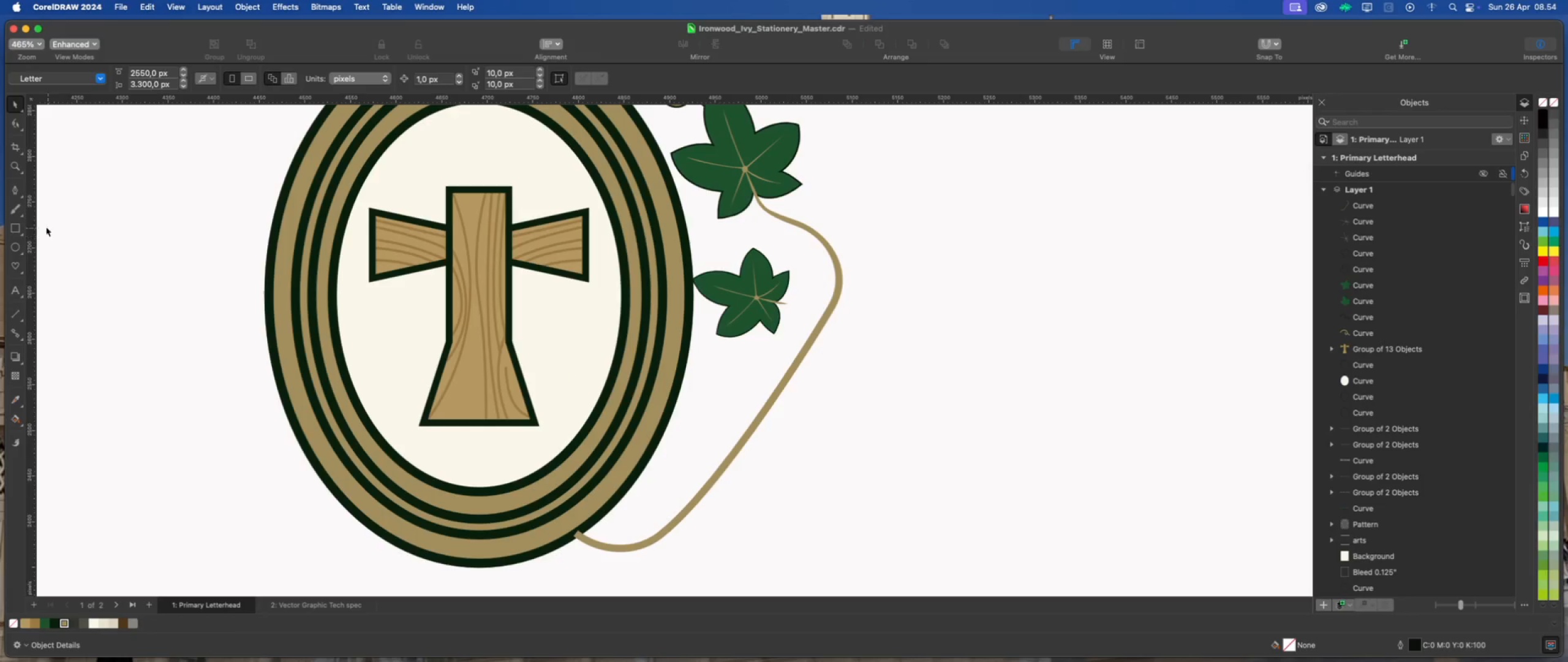 
left_click([16, 190])
 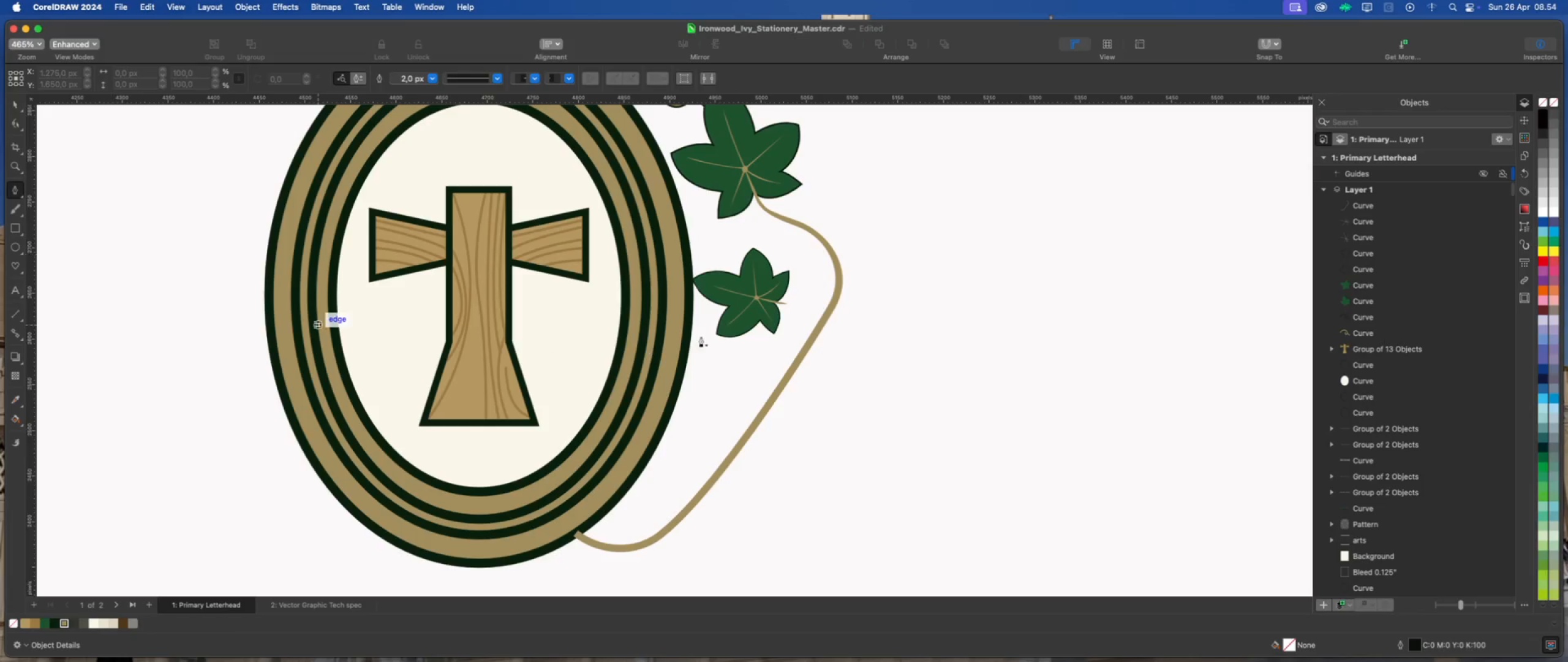 
scroll: coordinate [780, 310], scroll_direction: up, amount: 4.0
 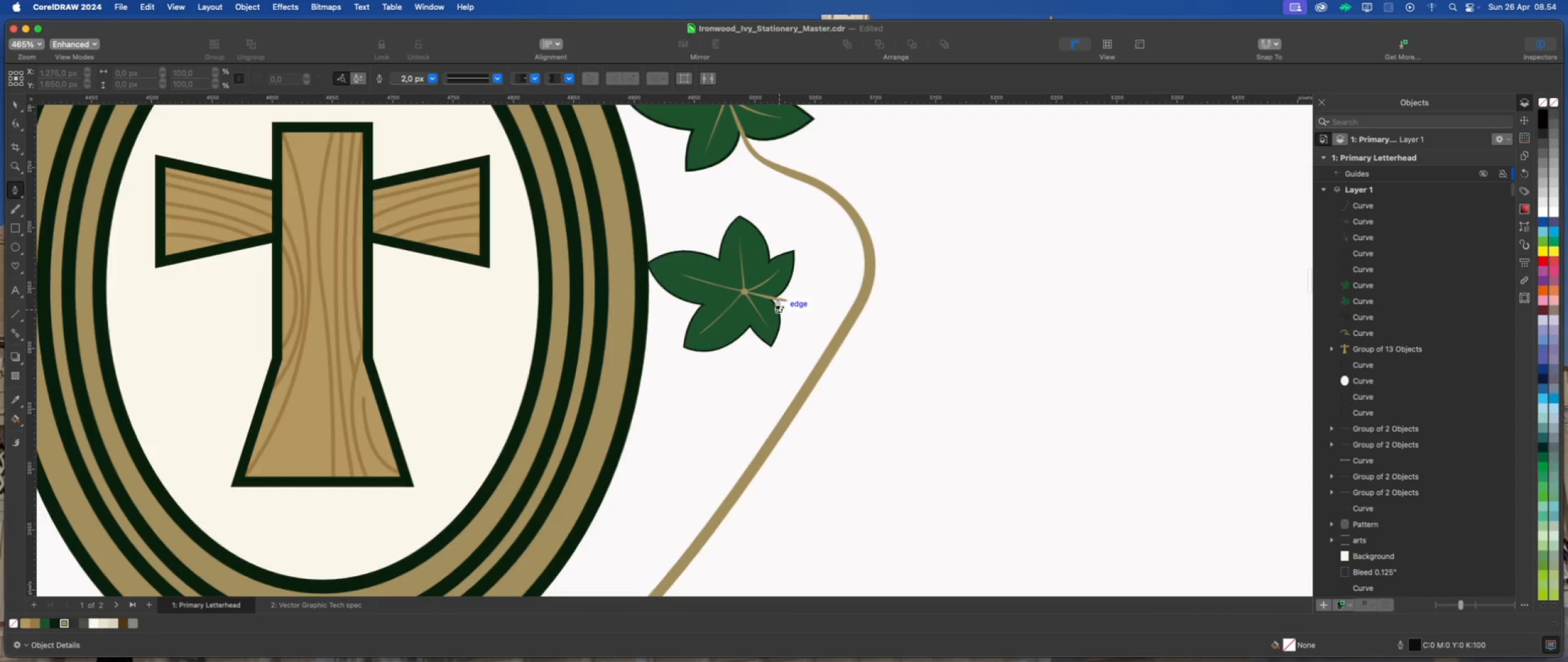 
left_click([777, 299])
 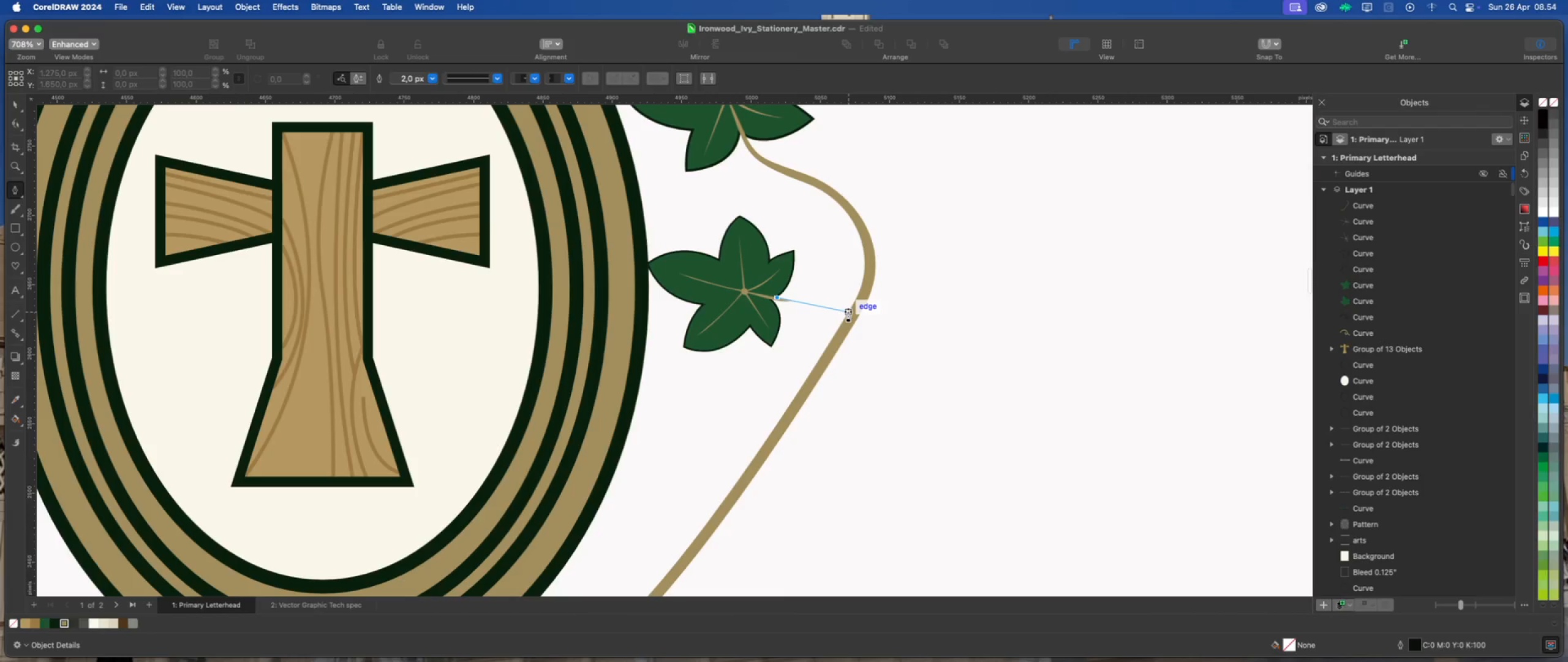 
scroll: coordinate [848, 311], scroll_direction: down, amount: 2.0
 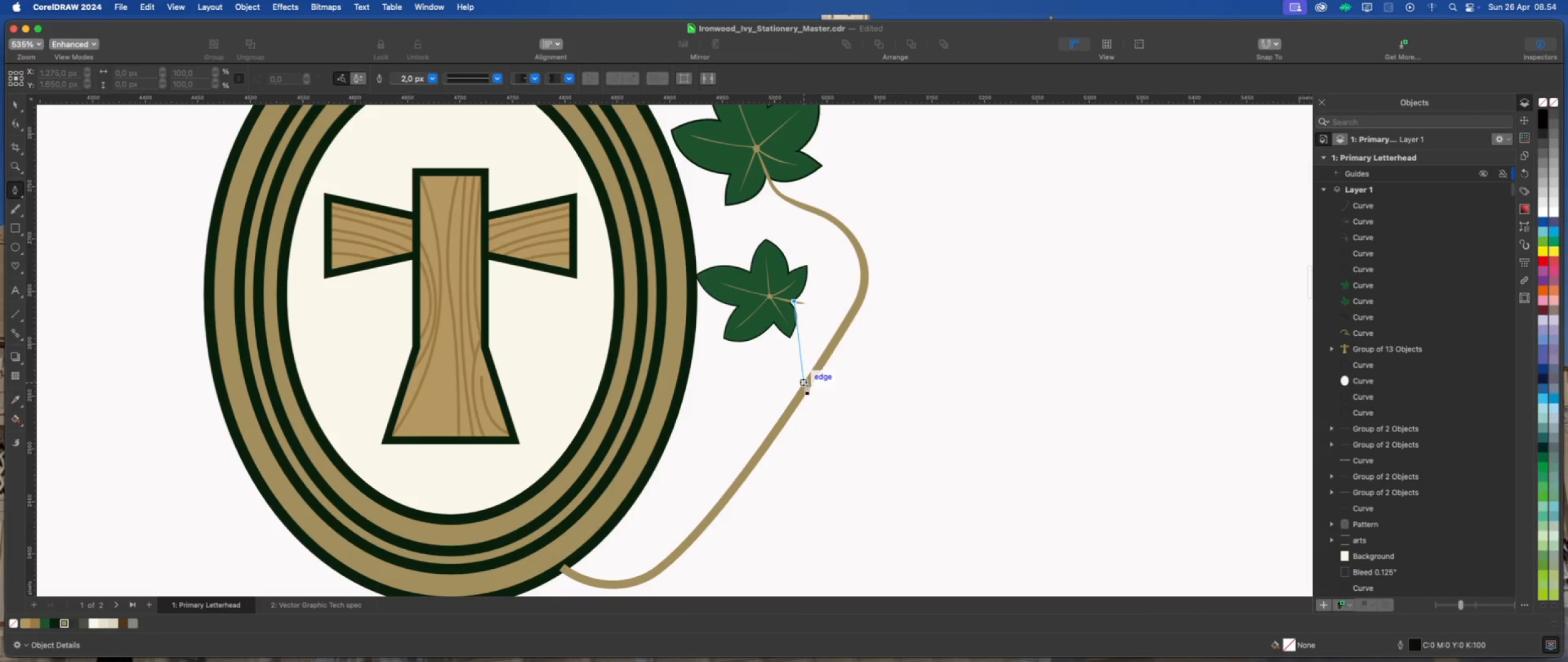 
left_click_drag(start_coordinate=[807, 384], to_coordinate=[764, 457])
 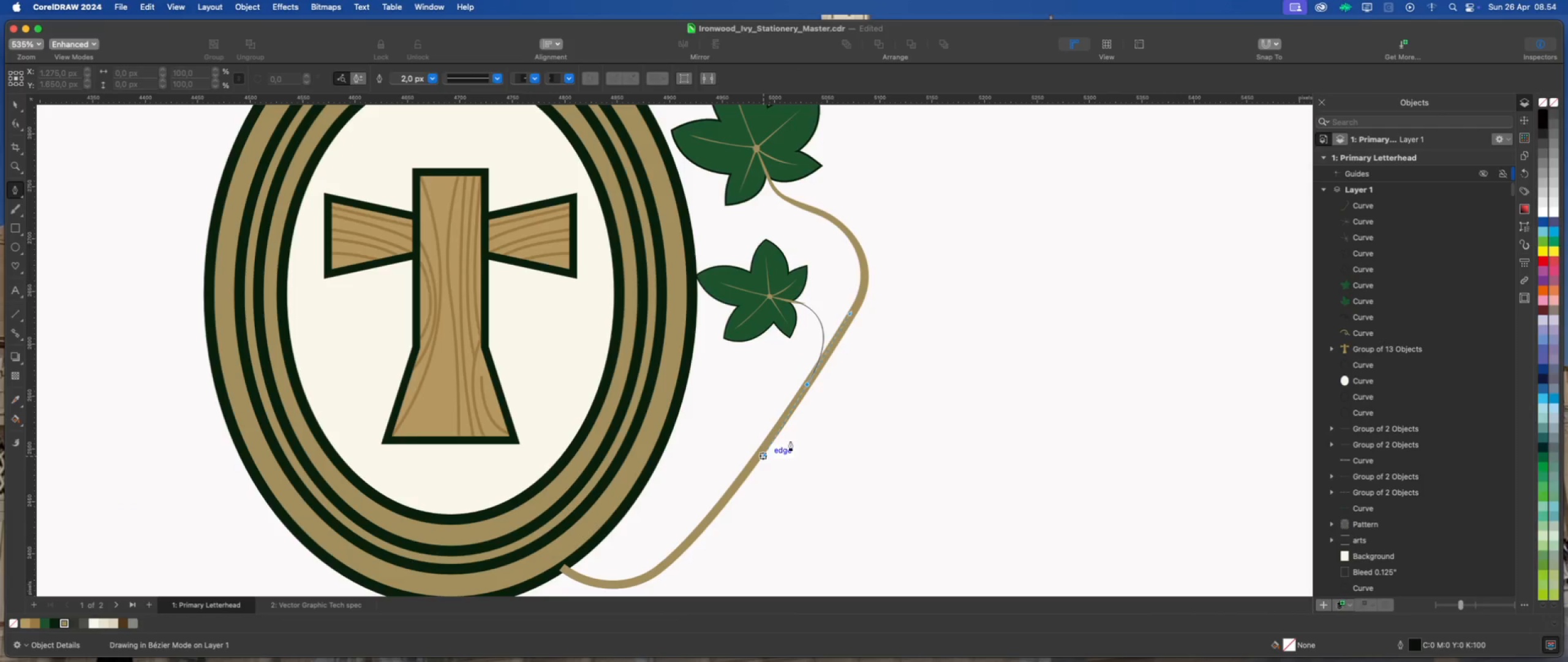 
scroll: coordinate [794, 438], scroll_direction: up, amount: 1.0
 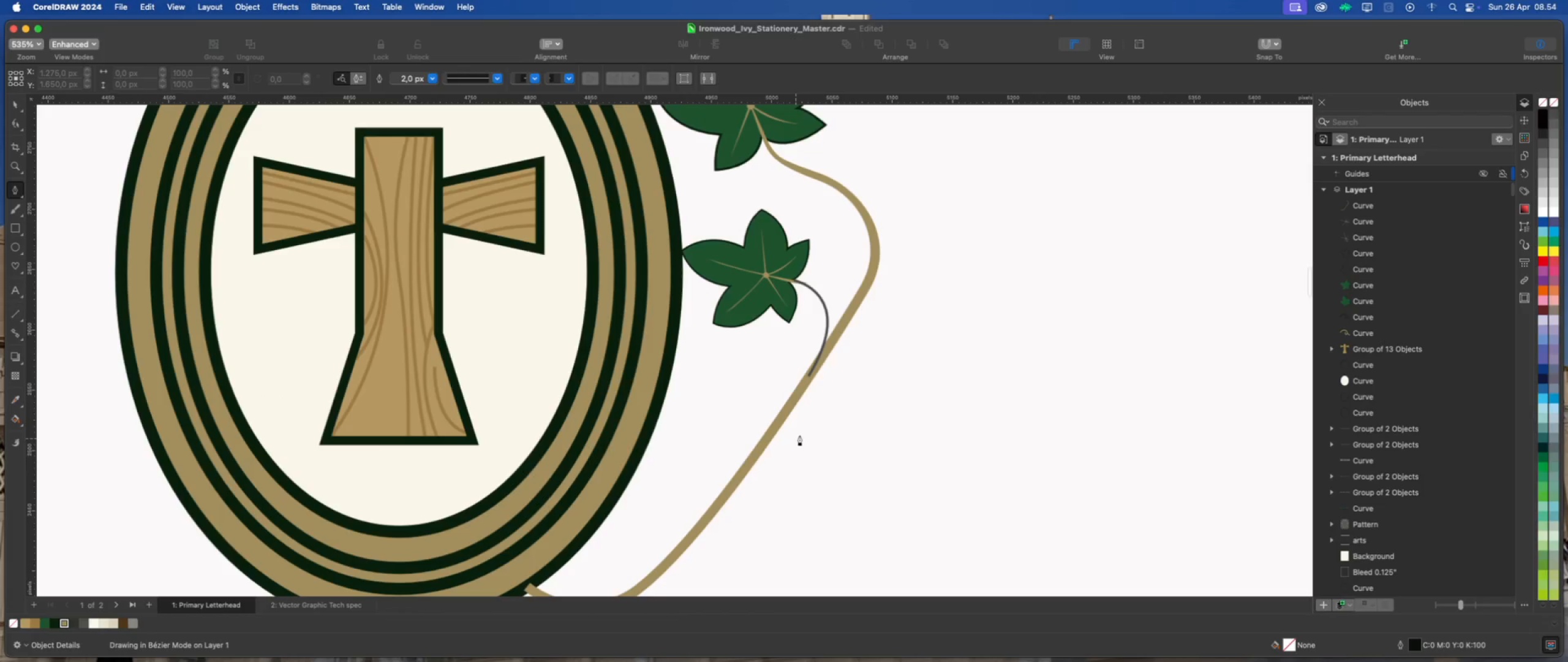 
key(Escape)
 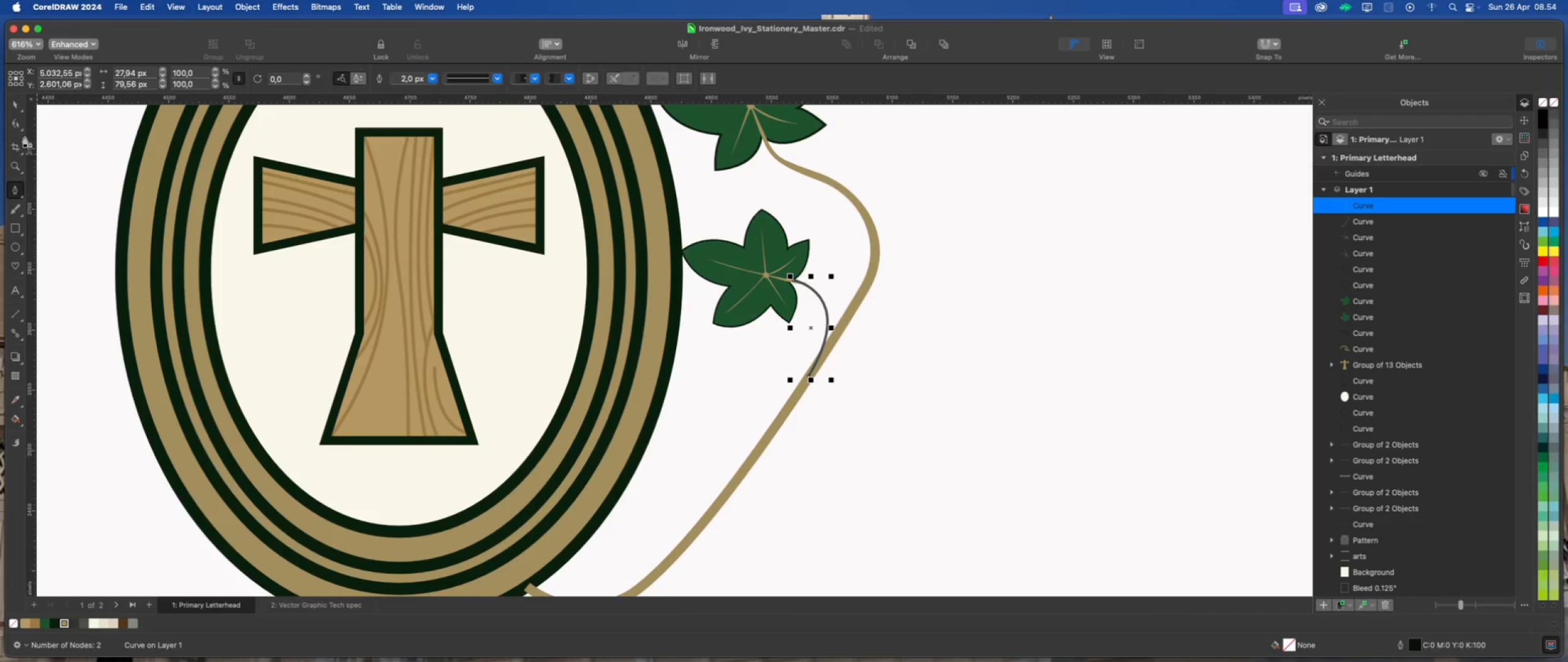 
left_click([14, 104])
 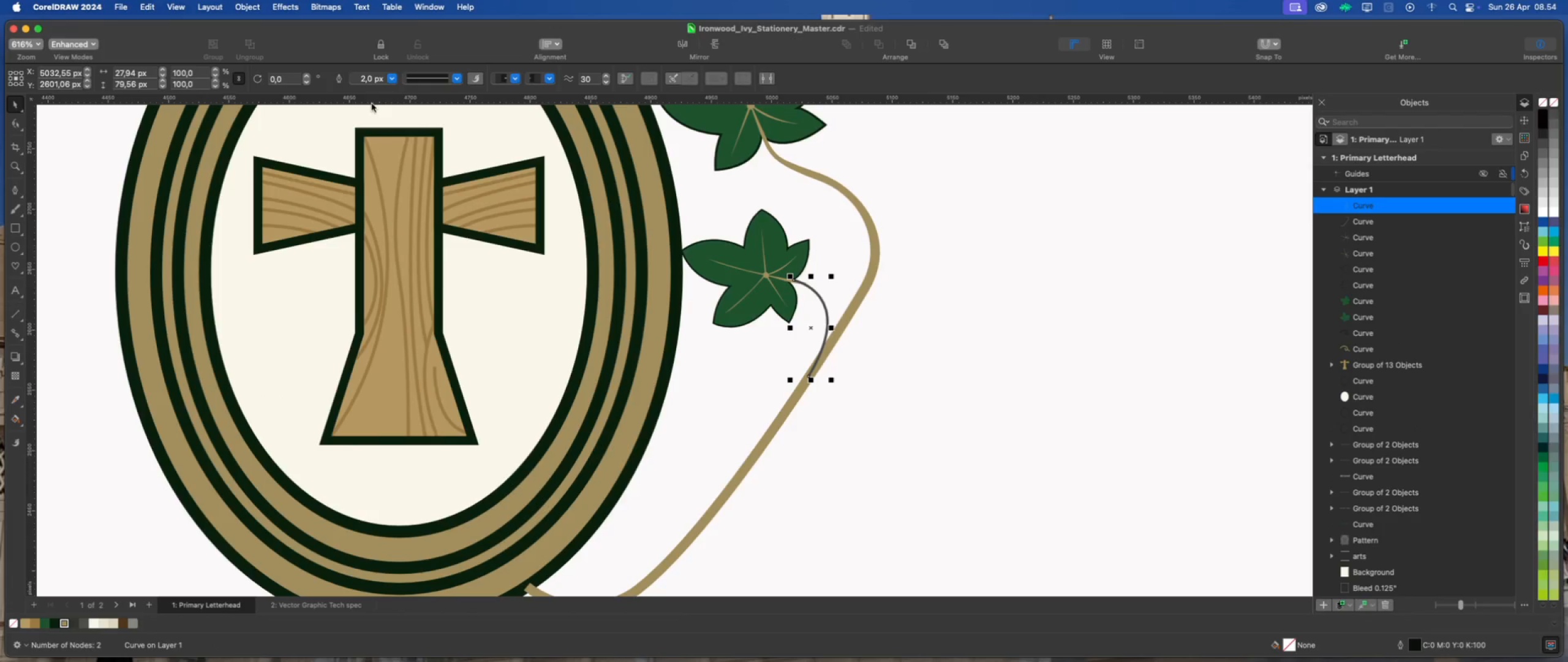 
left_click([393, 79])
 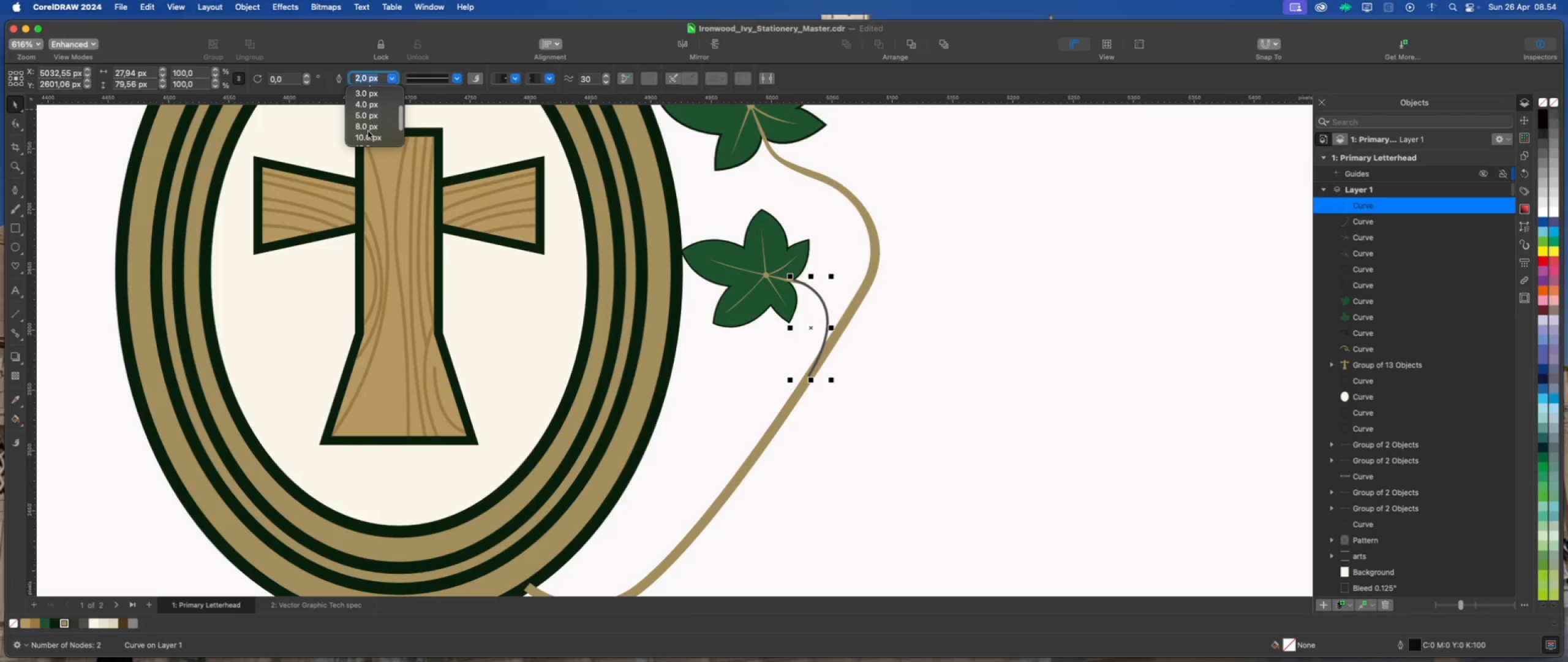 
left_click([369, 128])
 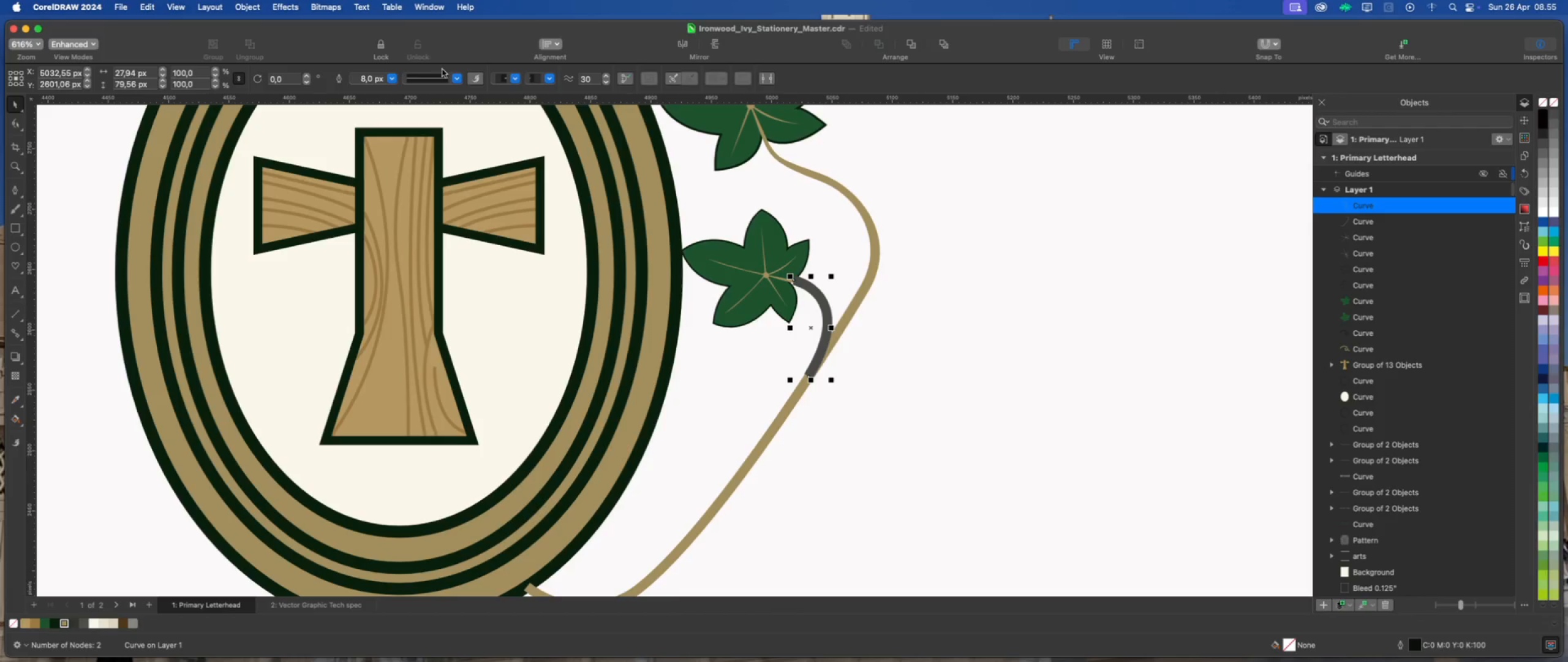 
left_click([396, 77])
 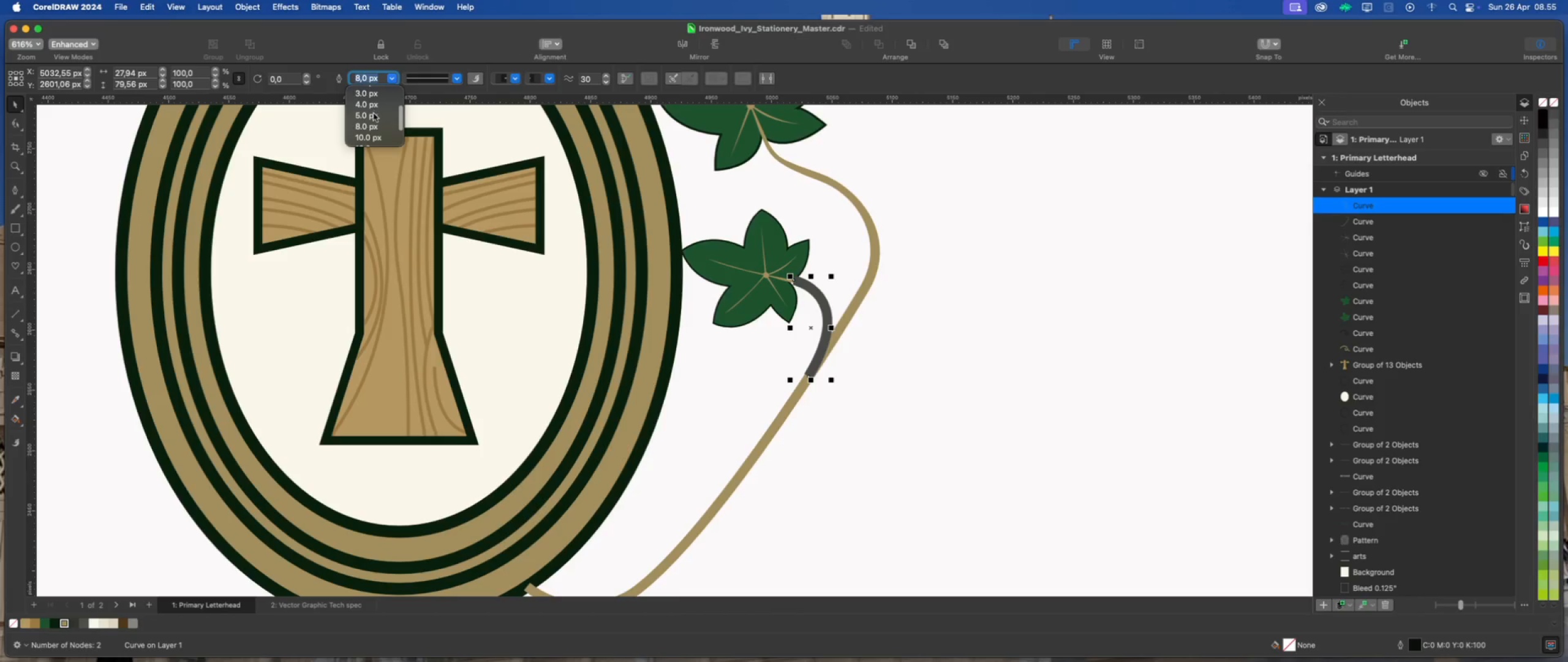 
left_click([370, 116])
 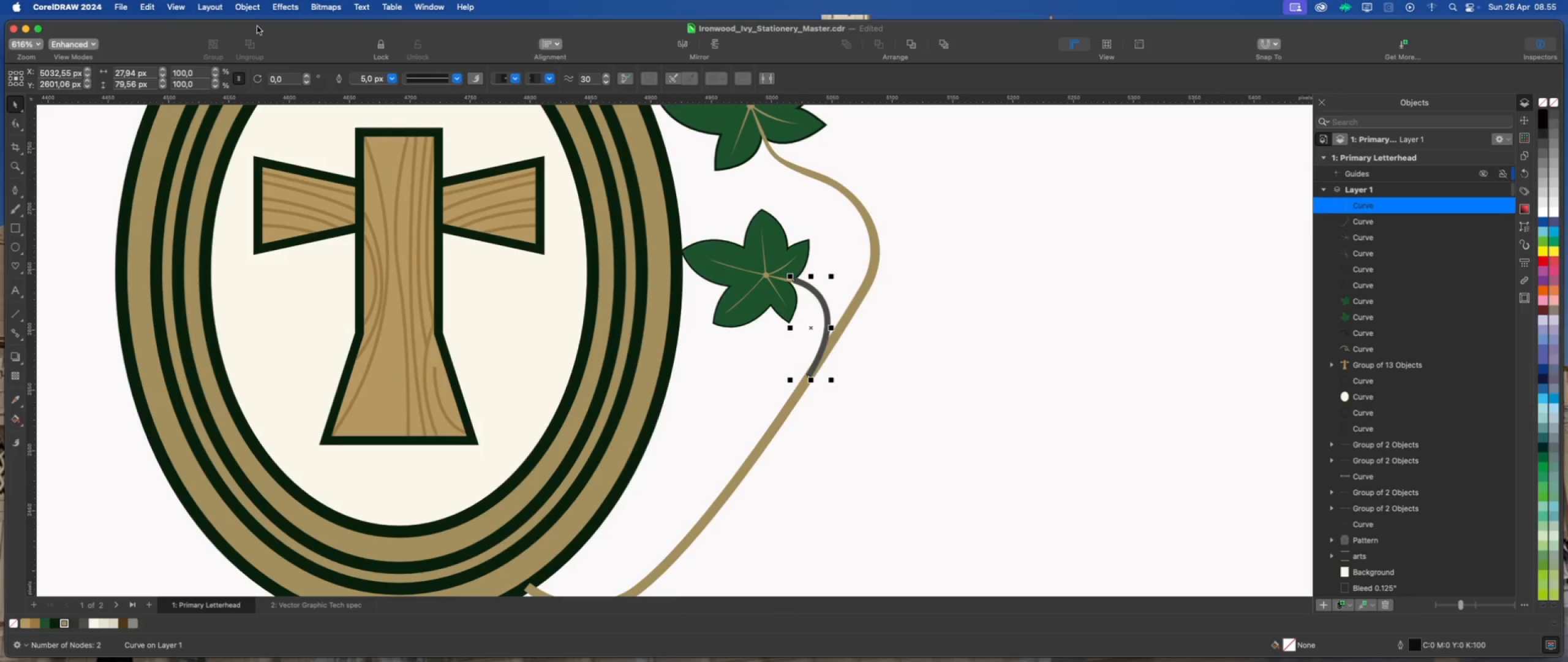 
left_click([249, 9])
 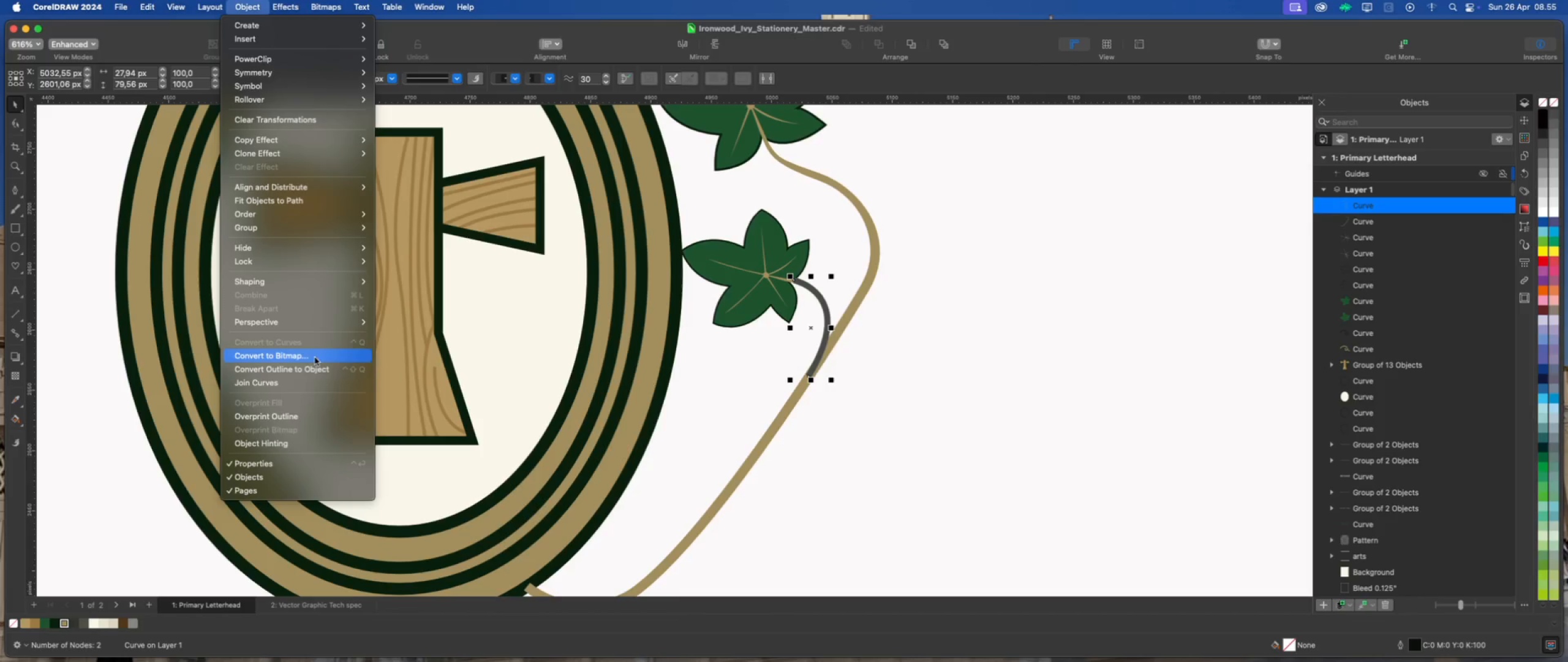 
left_click([320, 377])
 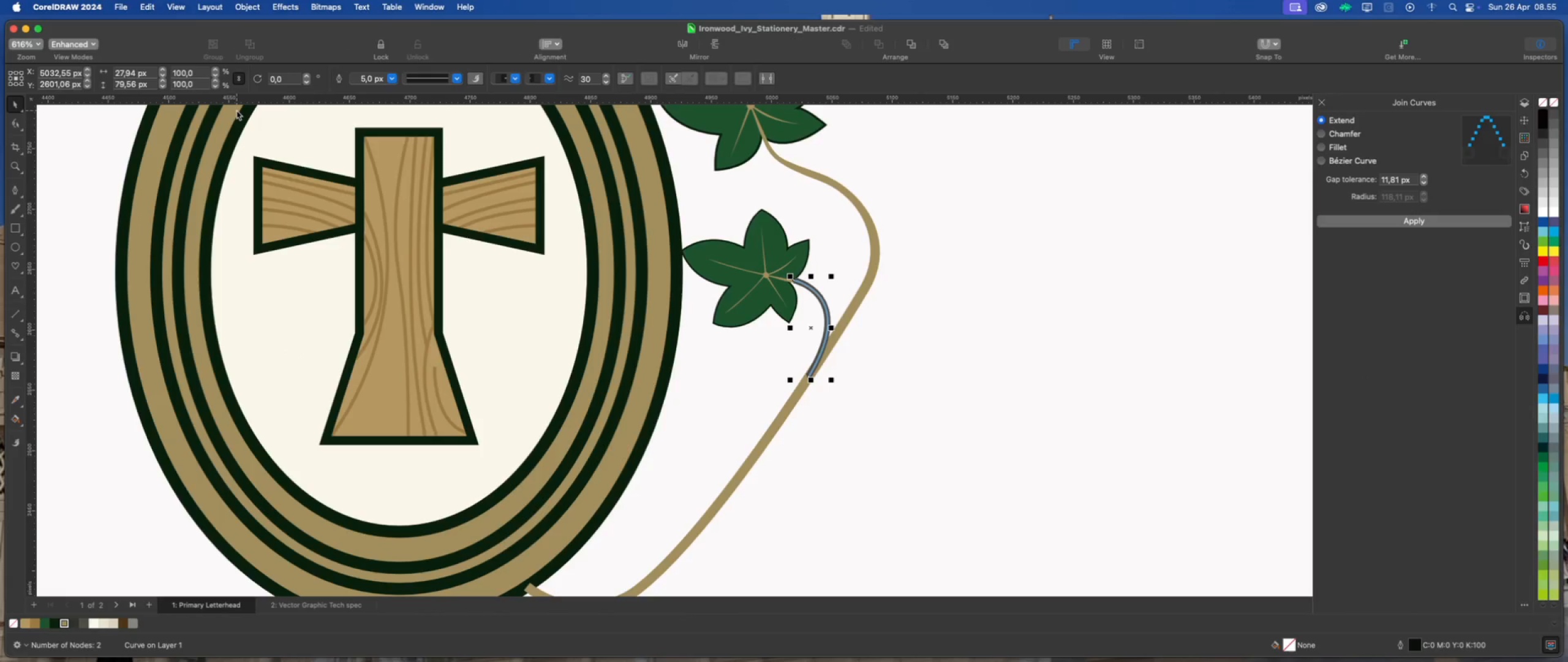 
key(Meta+Z)
 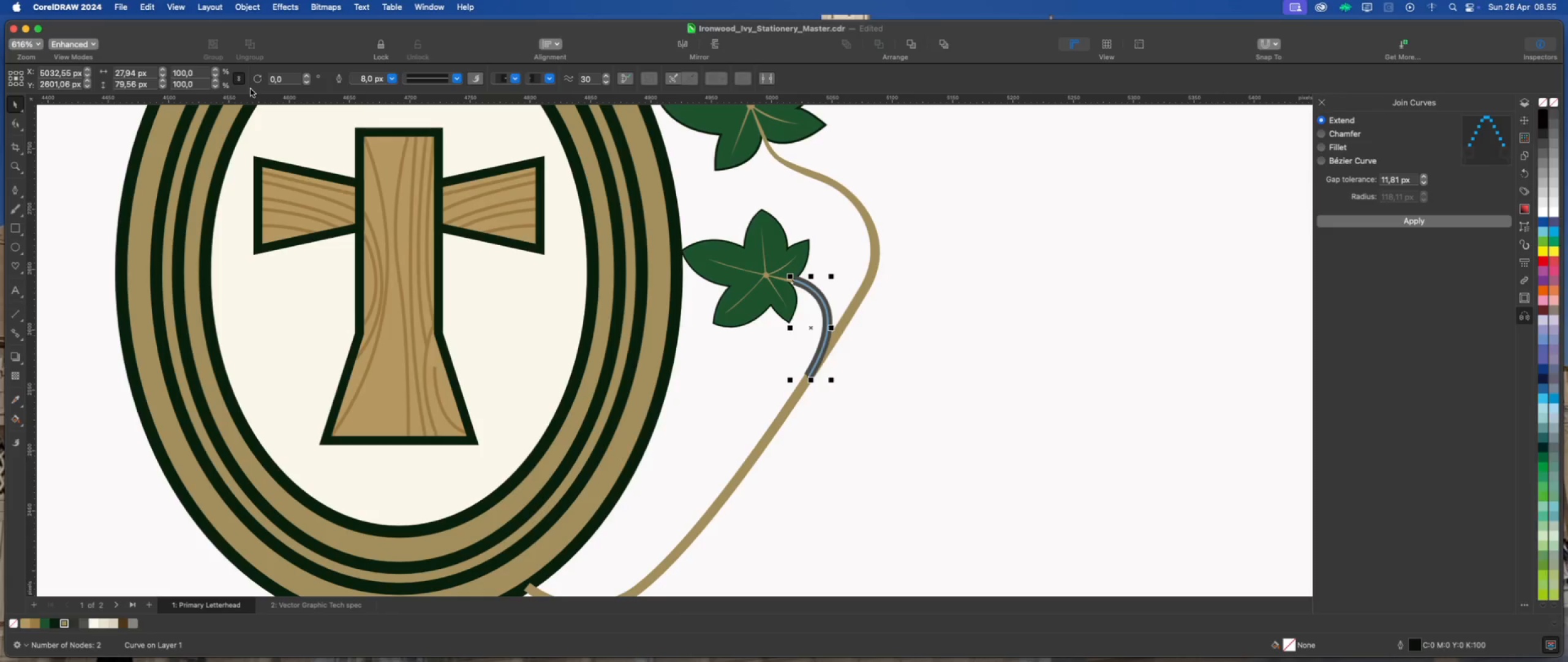 
key(Meta+Z)
 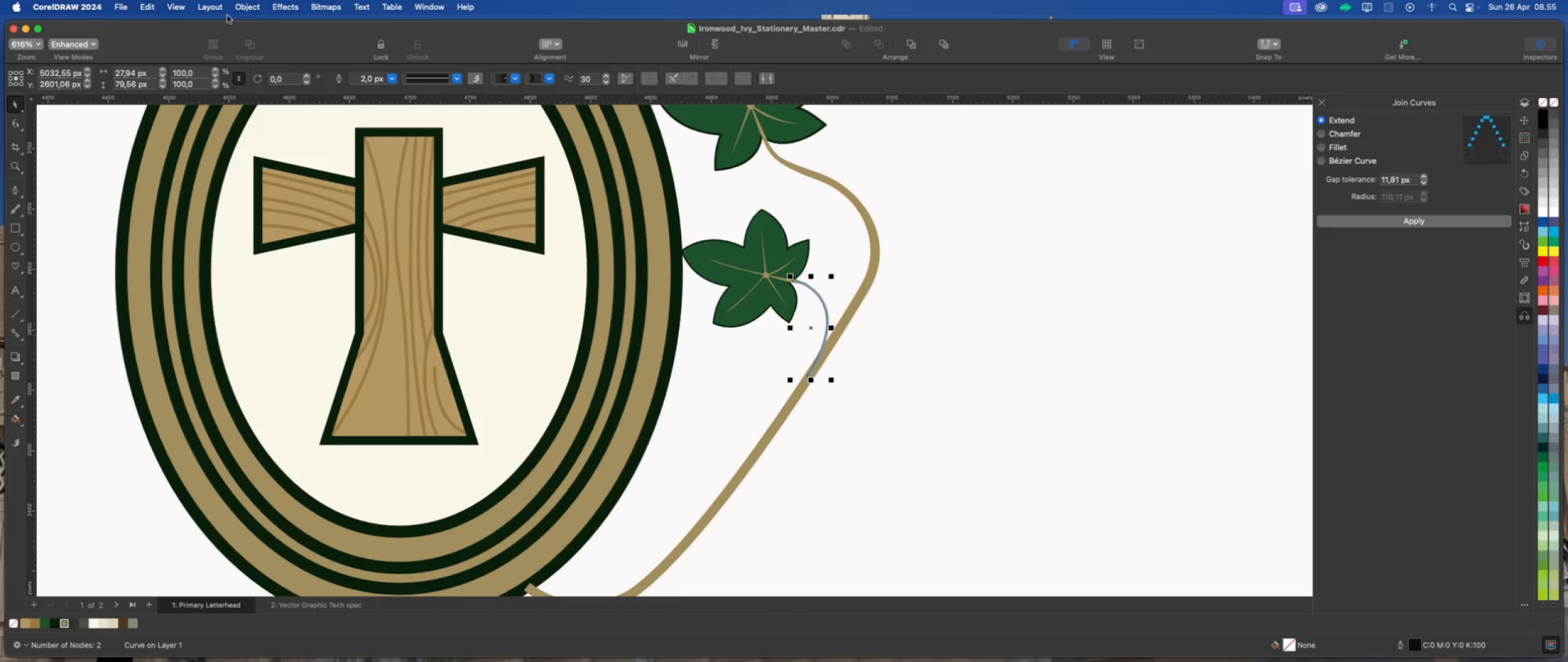 
left_click([249, 8])
 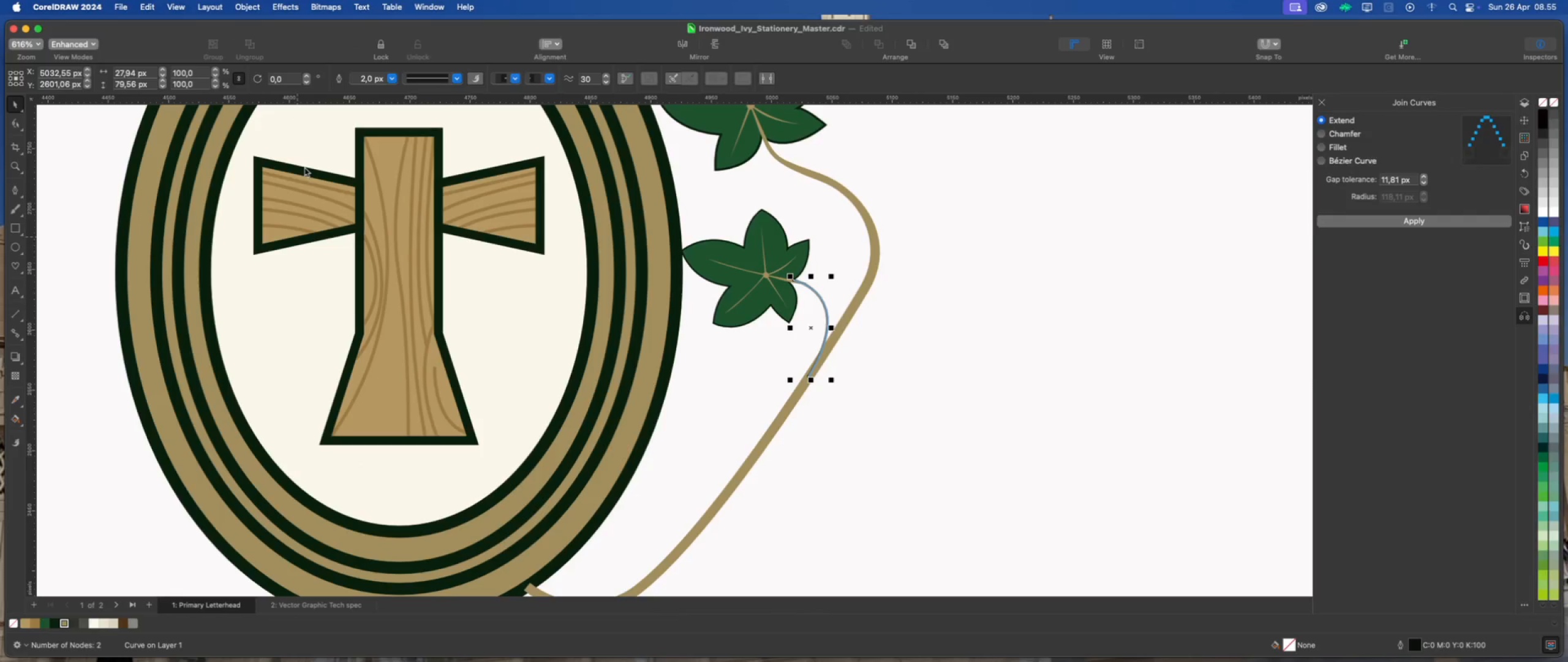 
left_click([255, 9])
 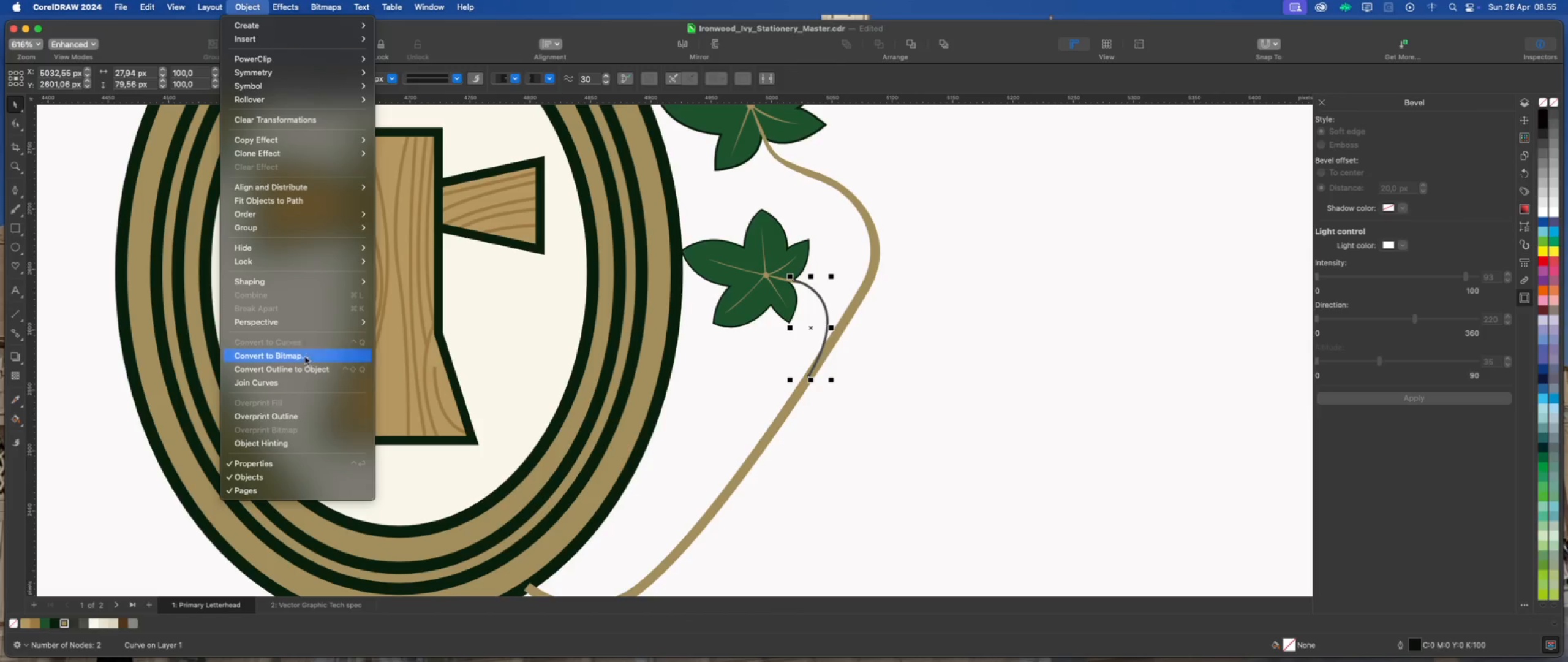 
left_click([308, 368])
 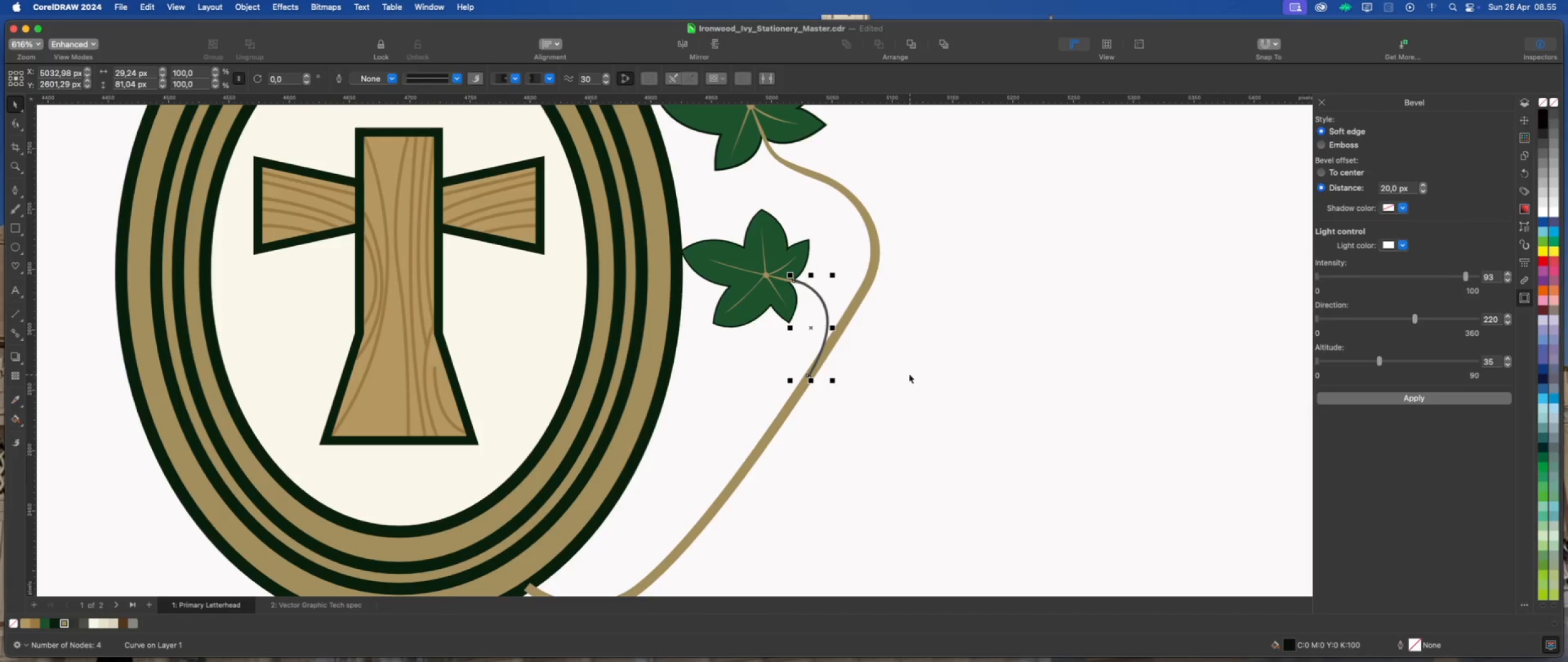 
scroll: coordinate [861, 365], scroll_direction: up, amount: 4.0
 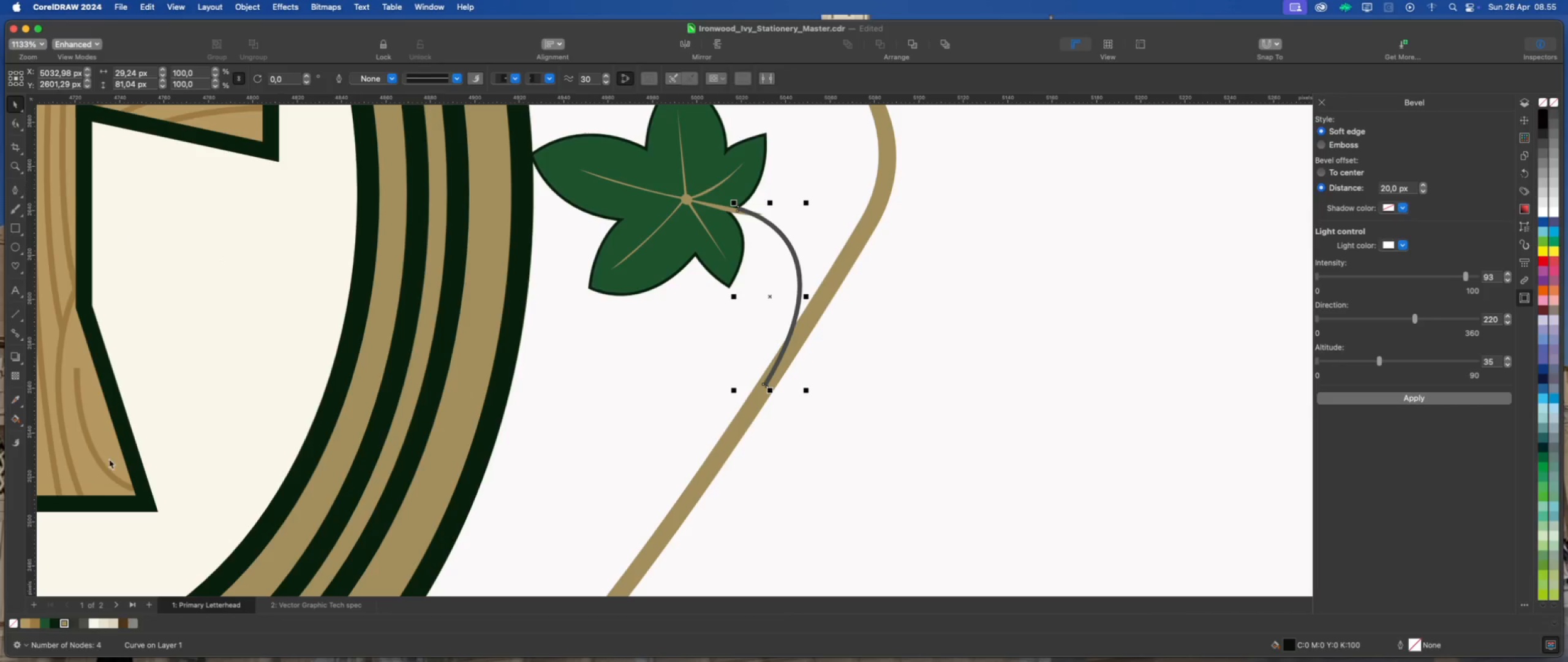 
left_click([63, 622])
 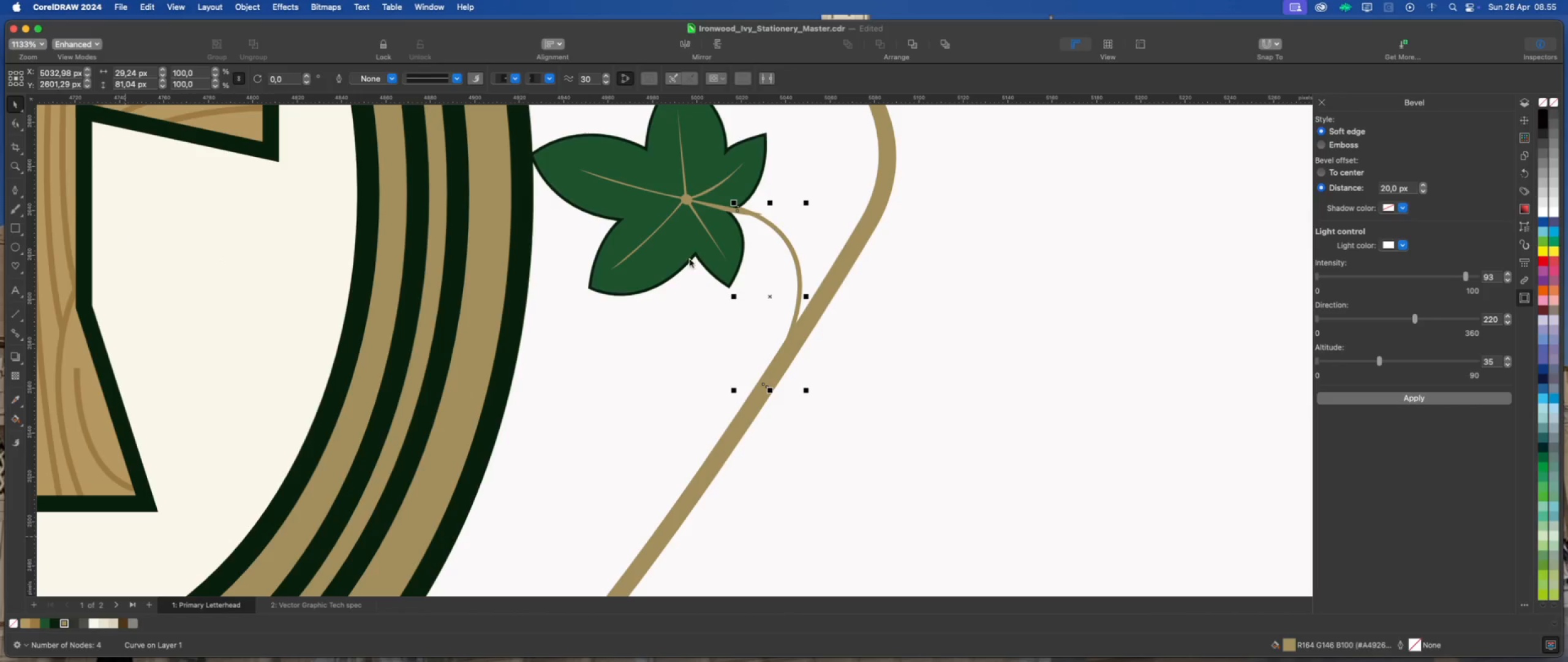 
scroll: coordinate [777, 219], scroll_direction: up, amount: 2.0
 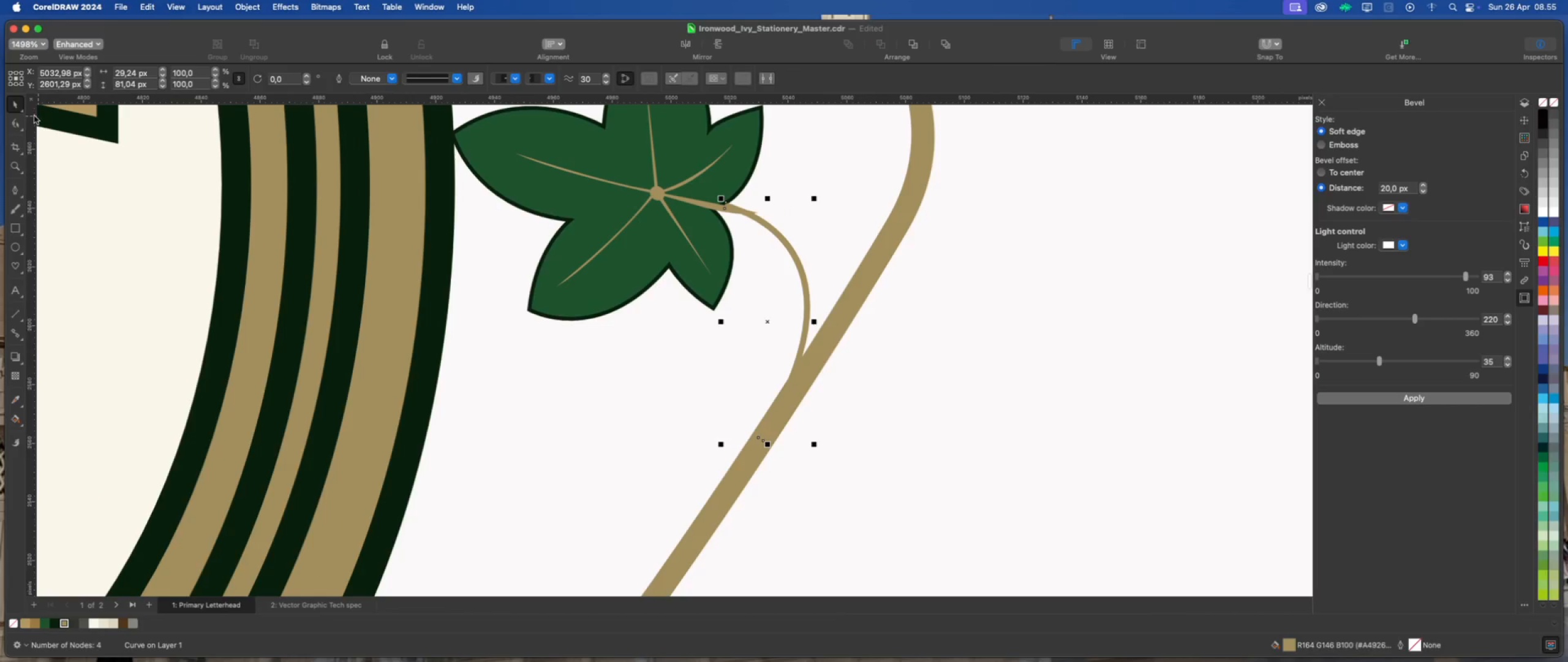 
left_click([16, 122])
 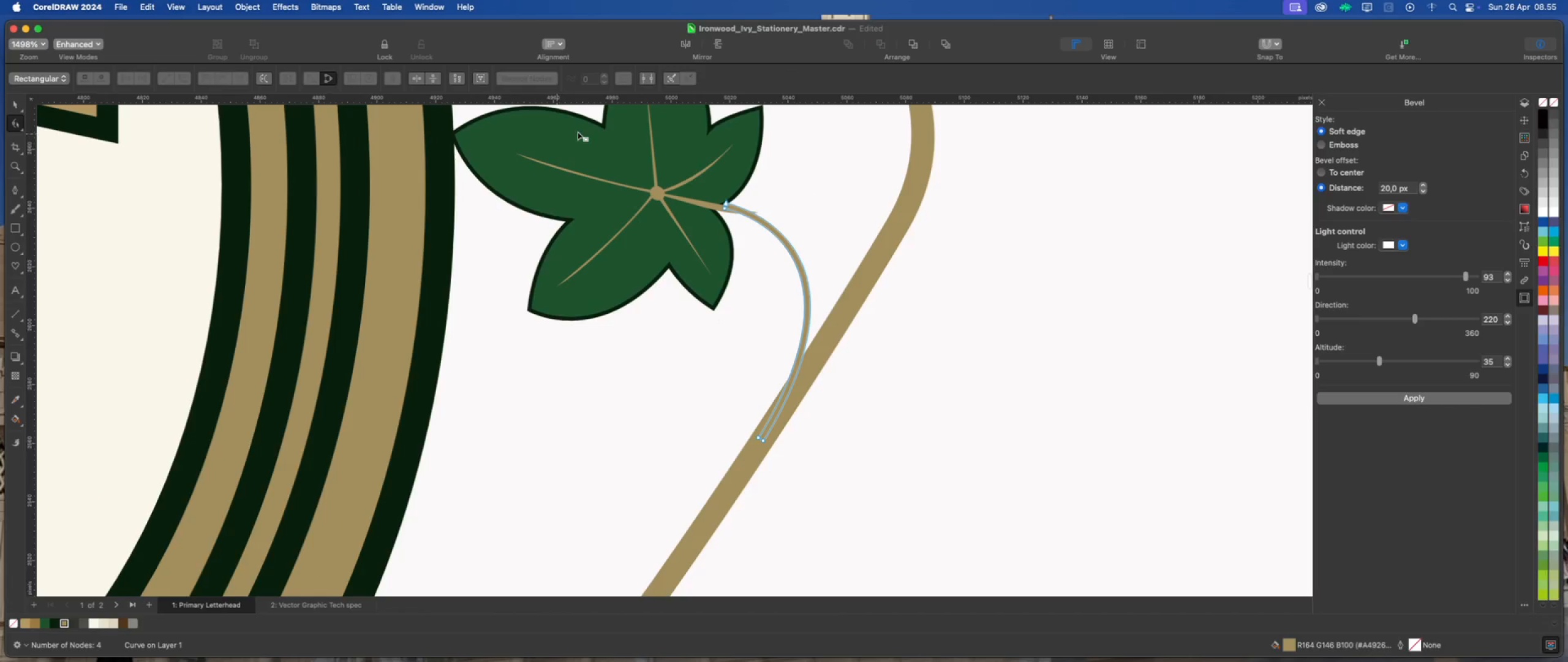 
scroll: coordinate [751, 227], scroll_direction: up, amount: 10.0
 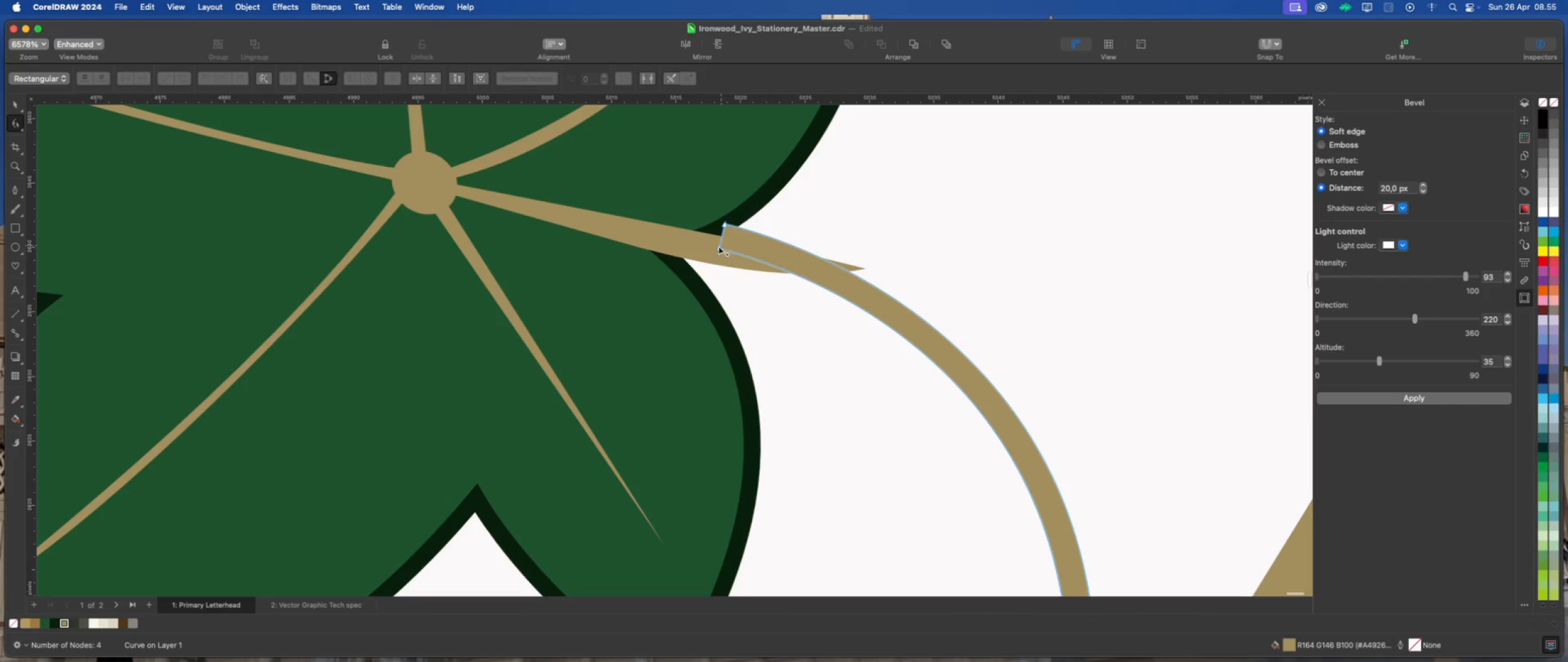 
left_click_drag(start_coordinate=[717, 248], to_coordinate=[673, 254])
 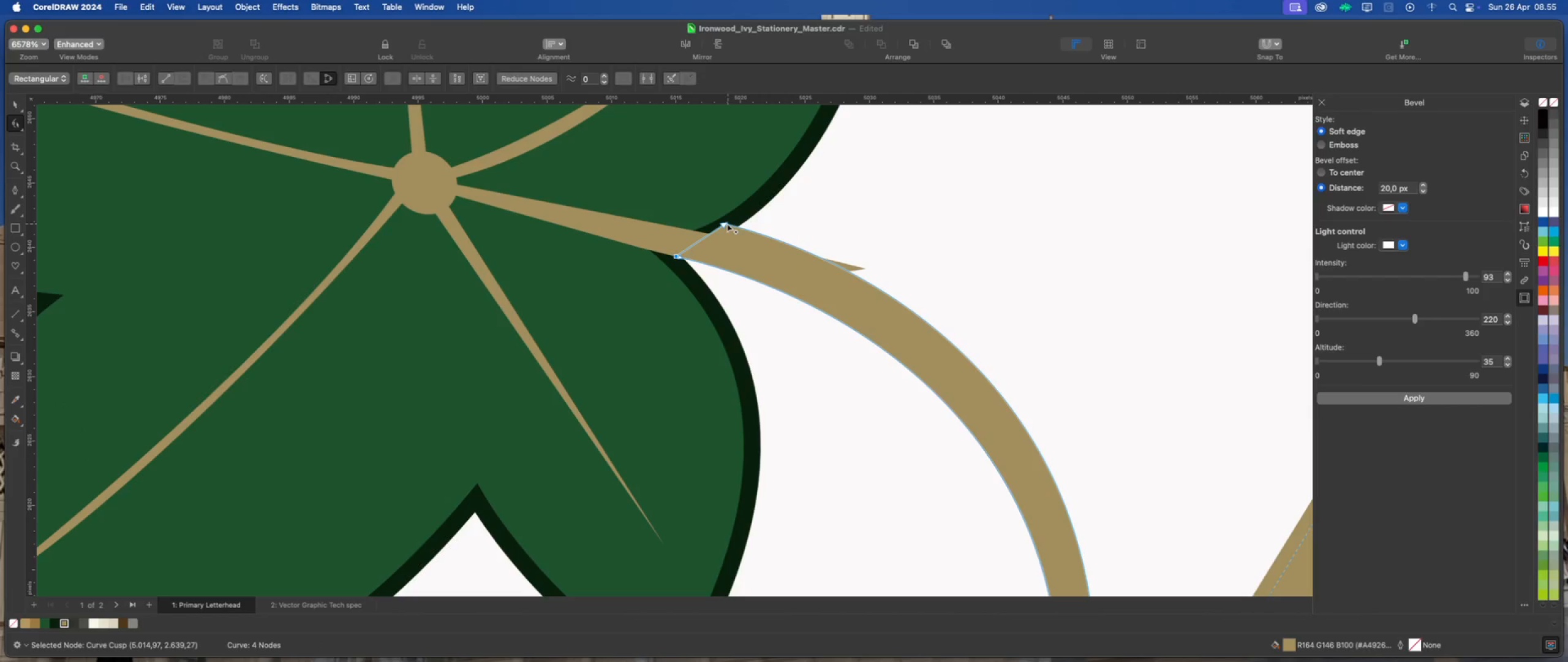 
left_click_drag(start_coordinate=[726, 223], to_coordinate=[710, 235])
 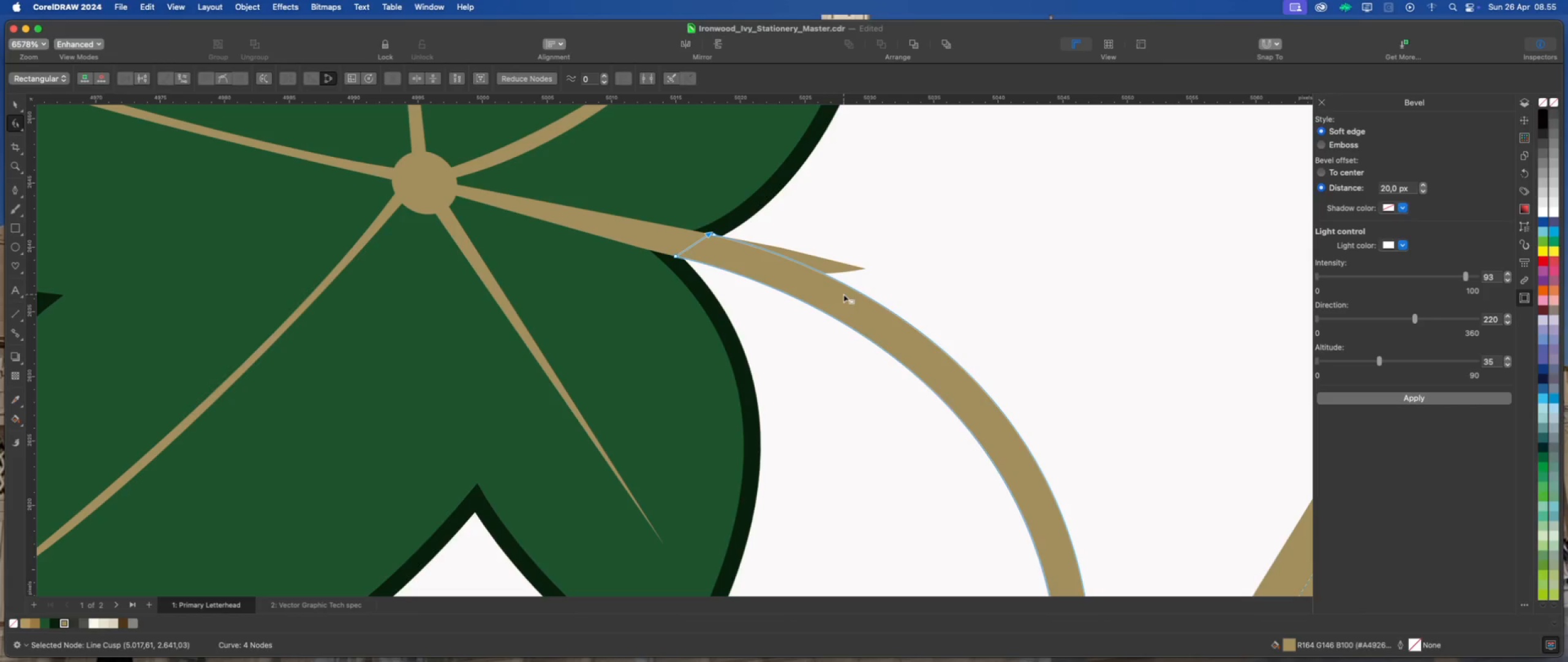 
scroll: coordinate [720, 256], scroll_direction: down, amount: 5.0
 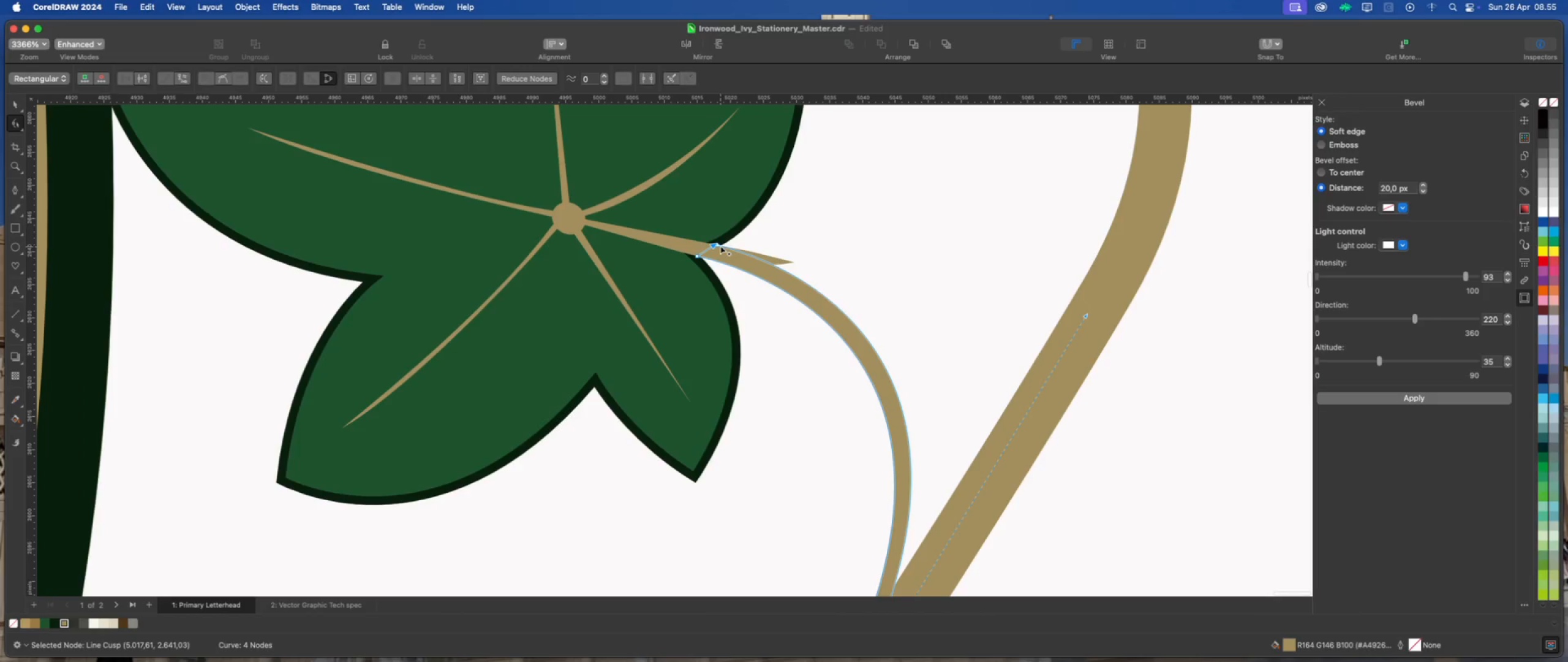 
left_click_drag(start_coordinate=[720, 245], to_coordinate=[851, 269])
 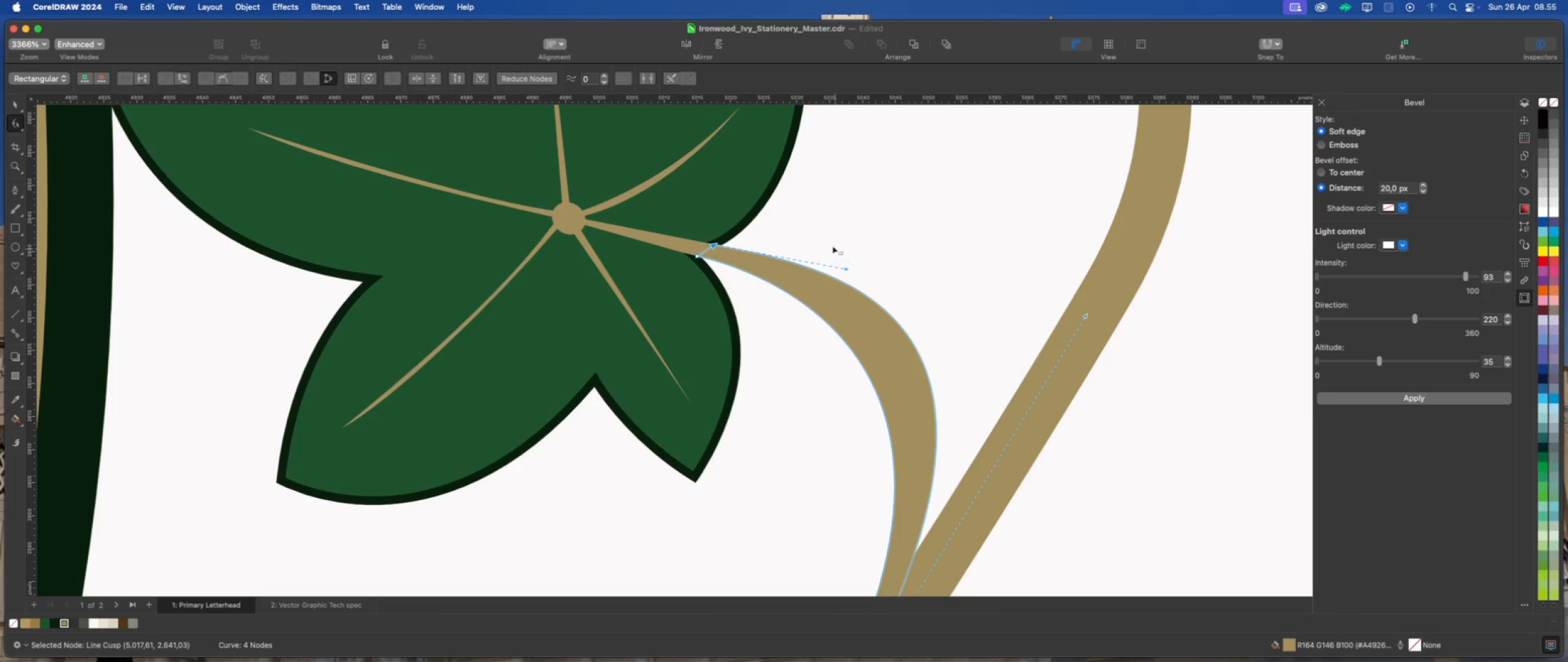 
left_click([834, 270])
 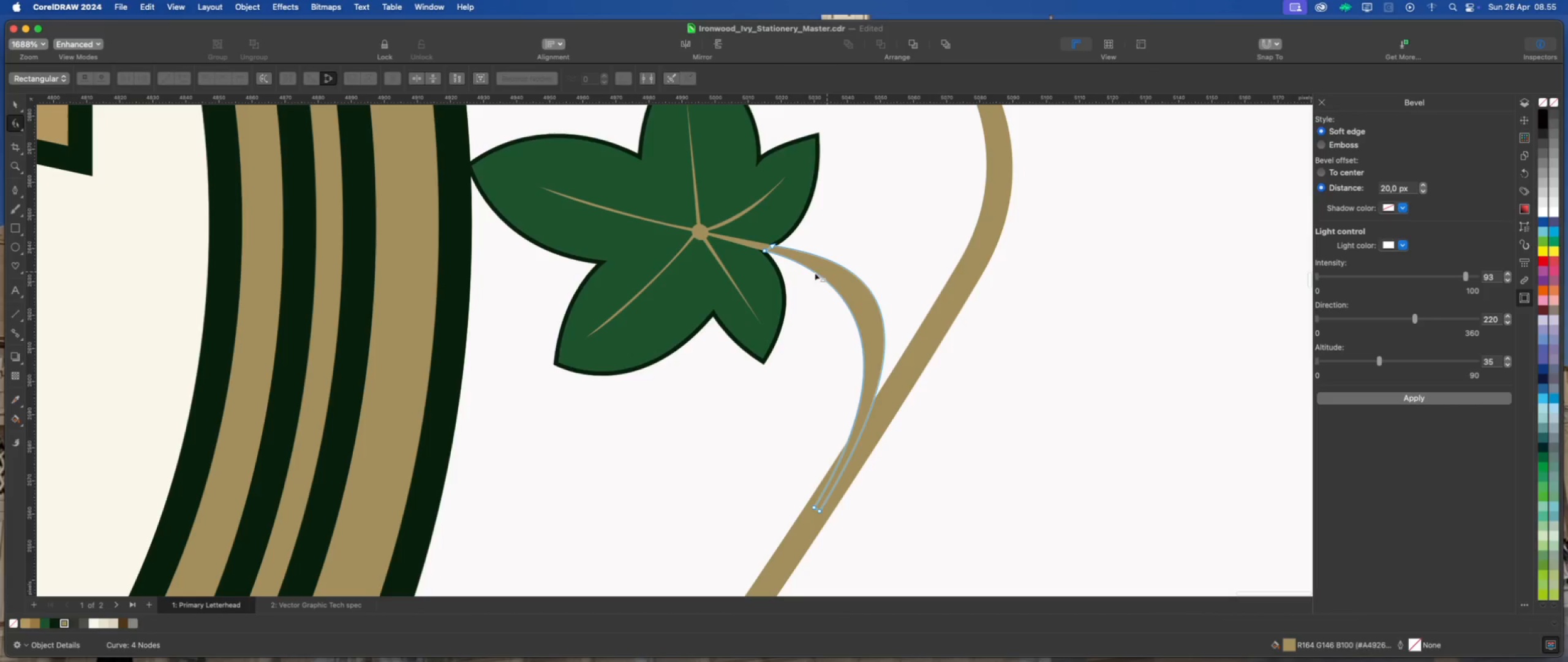 
scroll: coordinate [832, 246], scroll_direction: down, amount: 5.0
 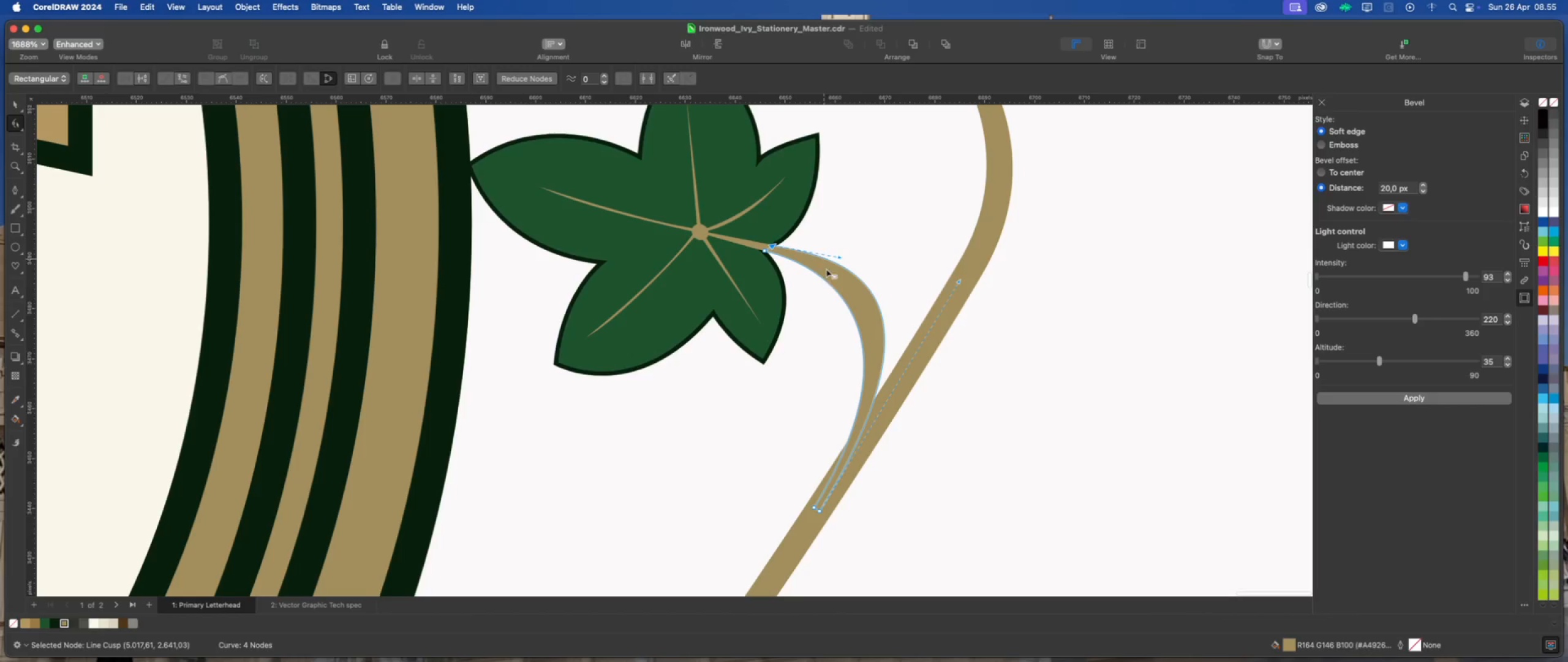 
scroll: coordinate [805, 265], scroll_direction: up, amount: 4.0
 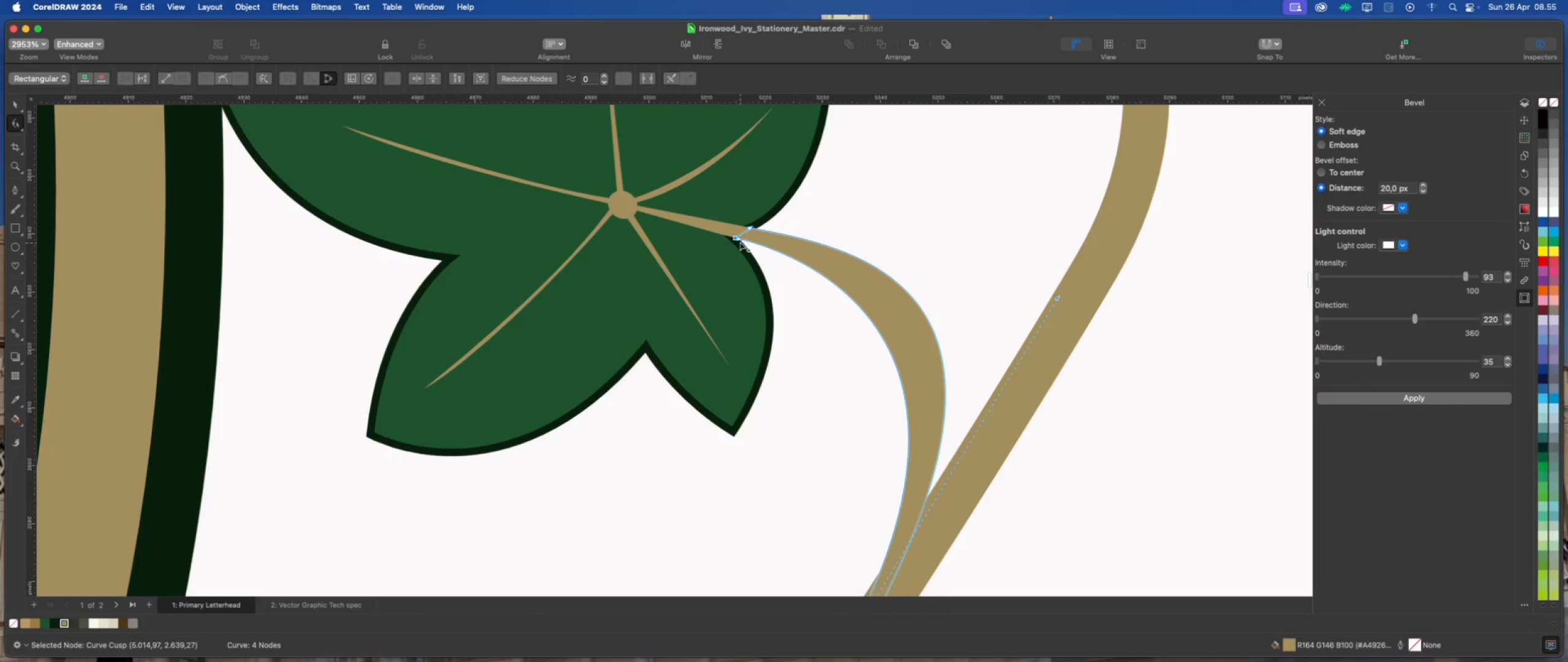 
left_click_drag(start_coordinate=[740, 240], to_coordinate=[829, 261])
 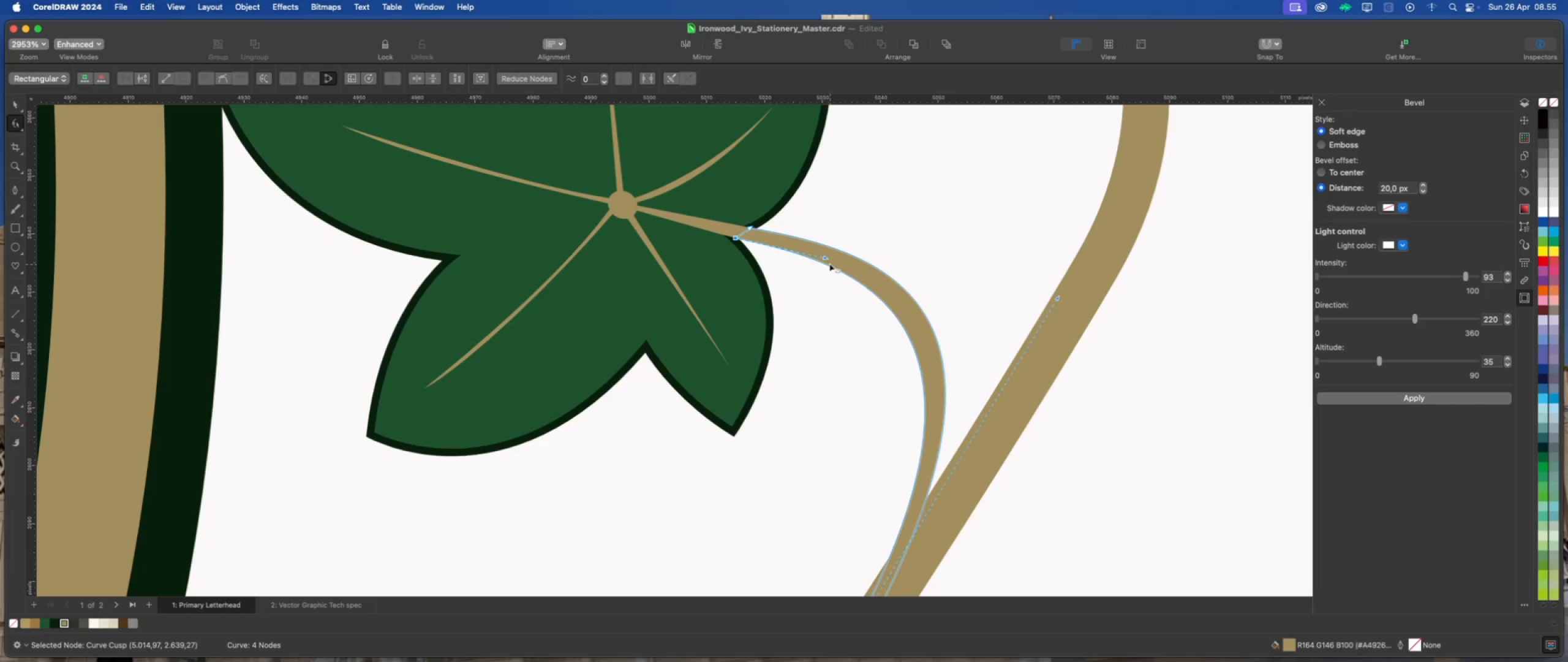 
left_click_drag(start_coordinate=[826, 258], to_coordinate=[825, 251])
 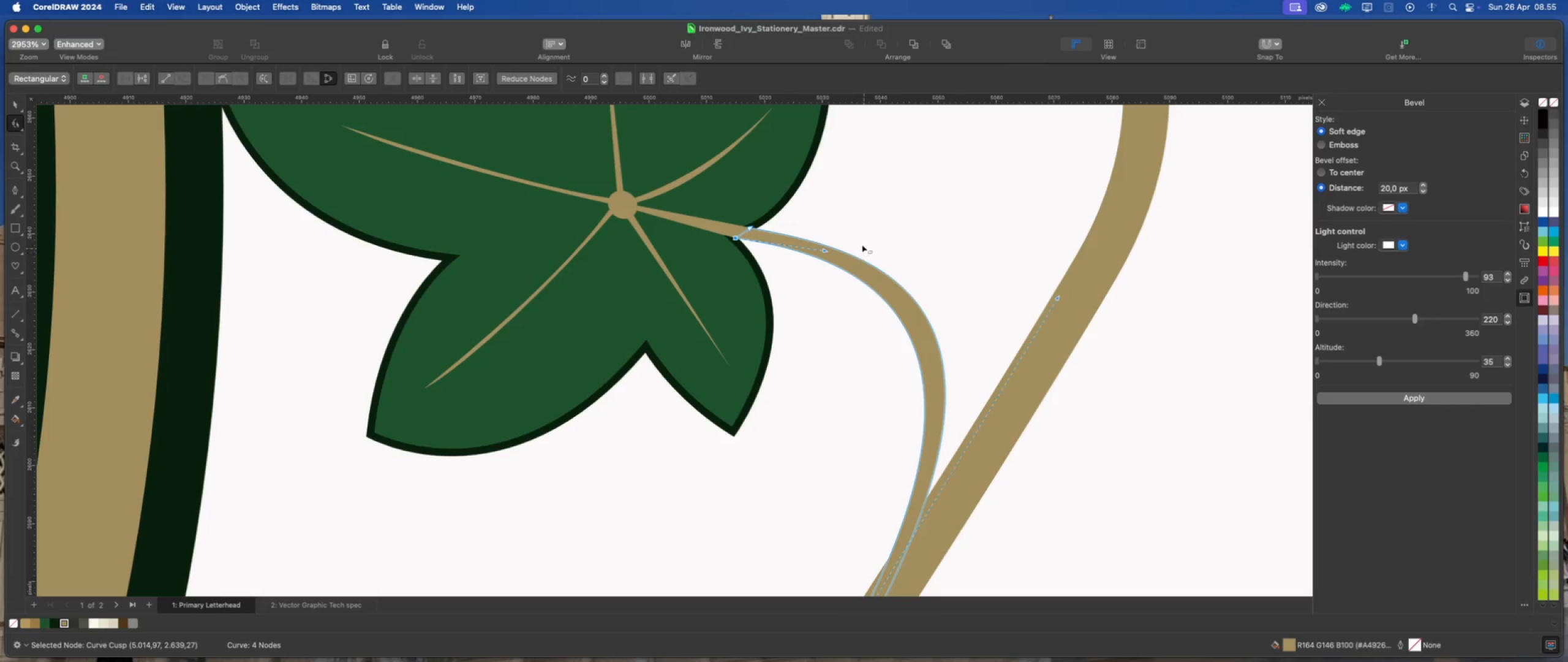 
scroll: coordinate [925, 415], scroll_direction: down, amount: 4.0
 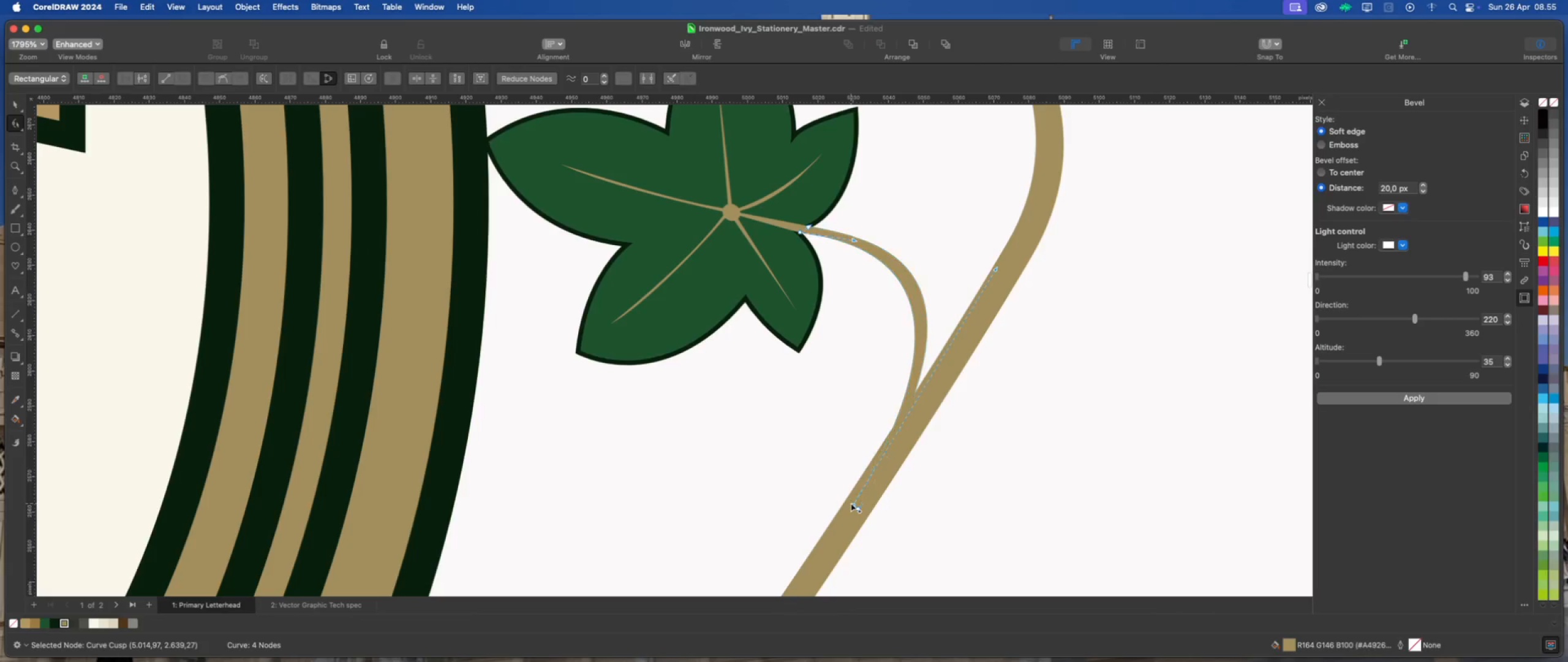 
left_click([851, 503])
 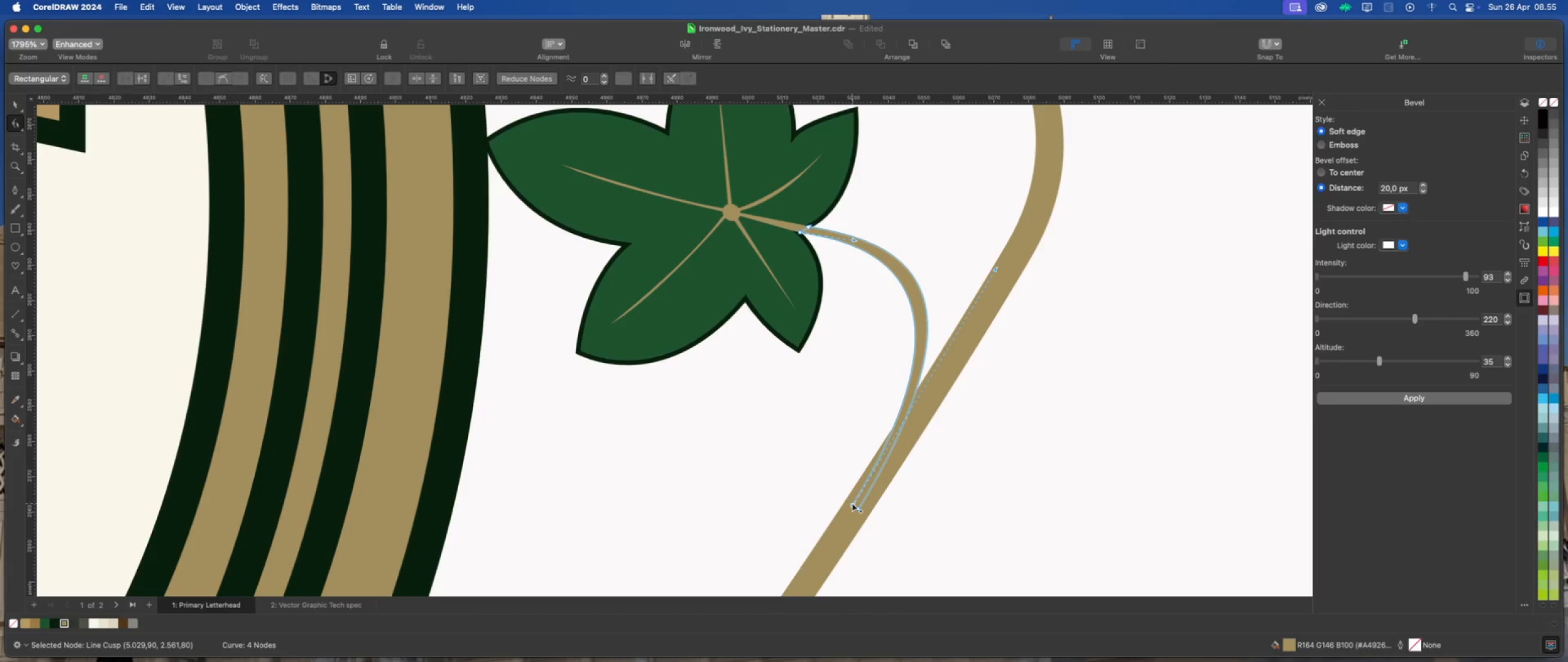 
left_click_drag(start_coordinate=[852, 503], to_coordinate=[848, 495])
 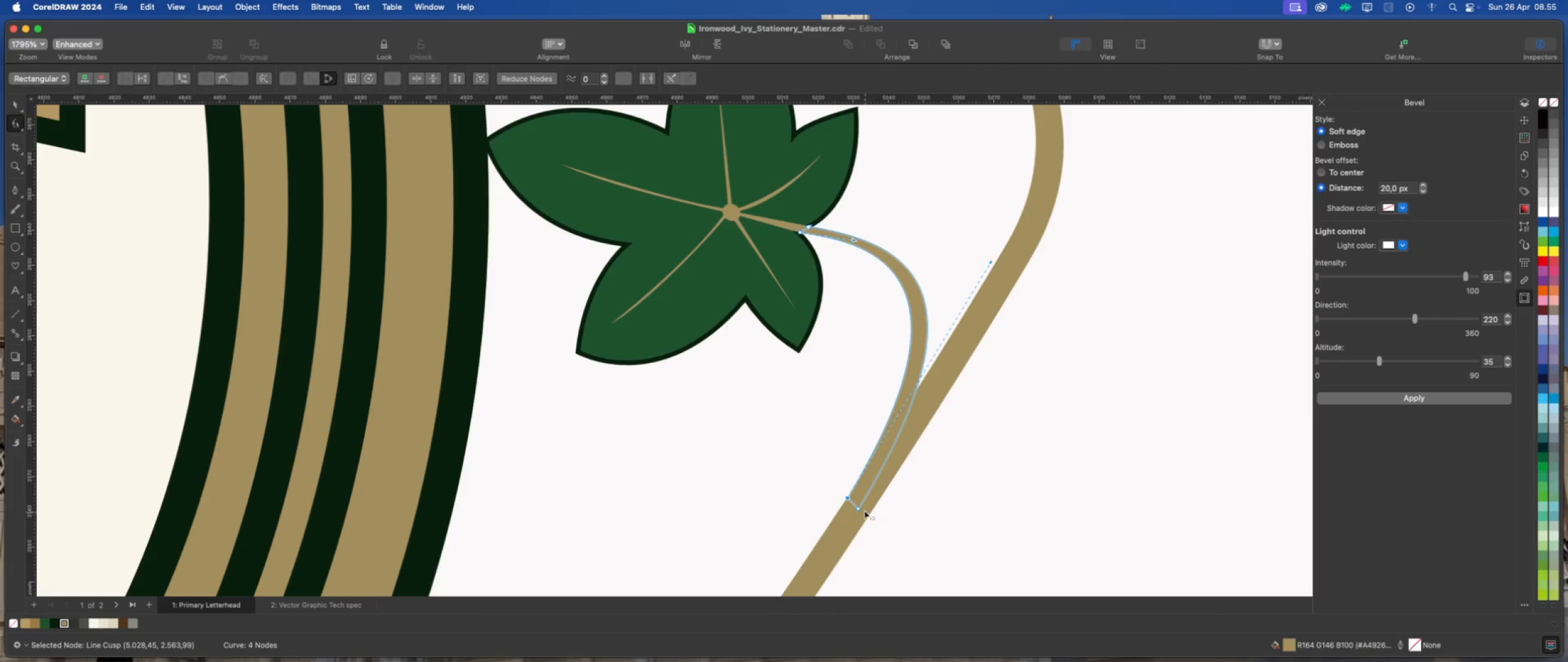 
left_click_drag(start_coordinate=[861, 508], to_coordinate=[882, 503])
 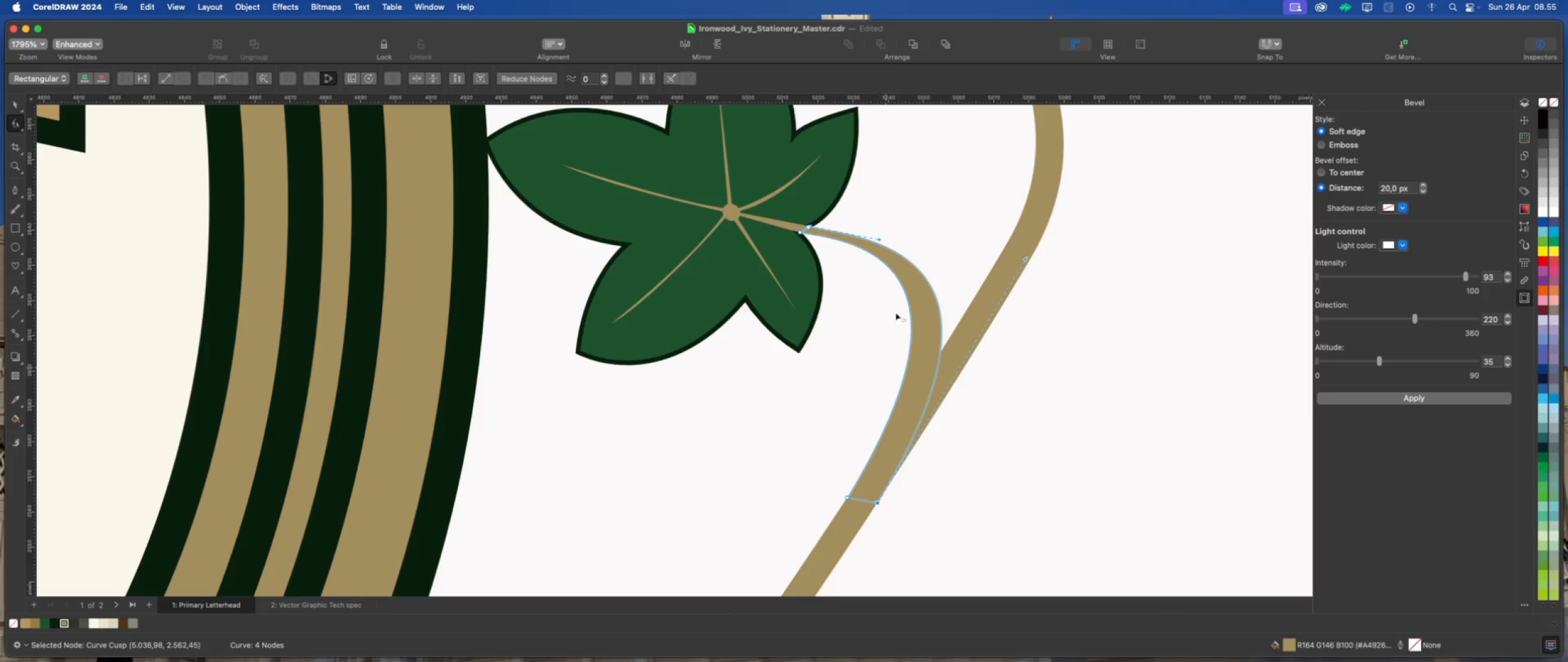 
scroll: coordinate [924, 248], scroll_direction: down, amount: 14.0
 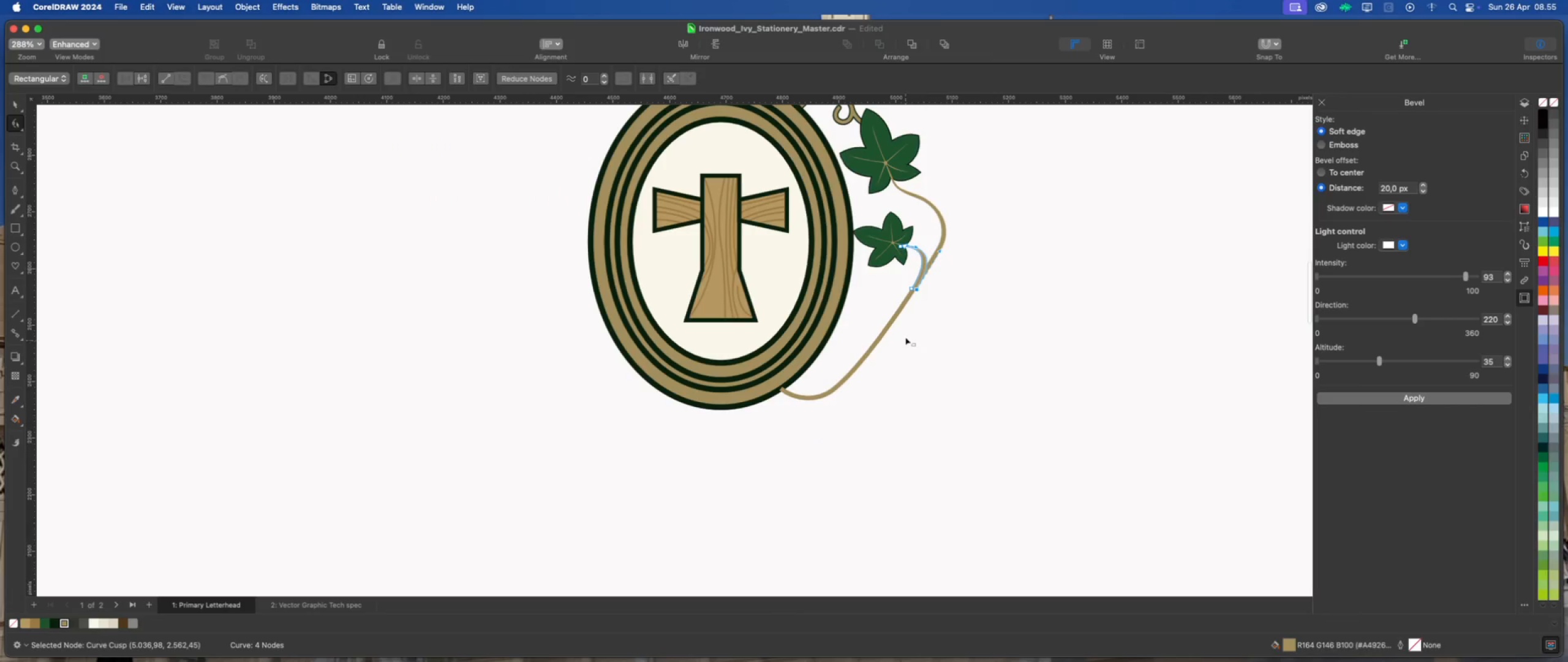 
scroll: coordinate [920, 256], scroll_direction: up, amount: 15.0
 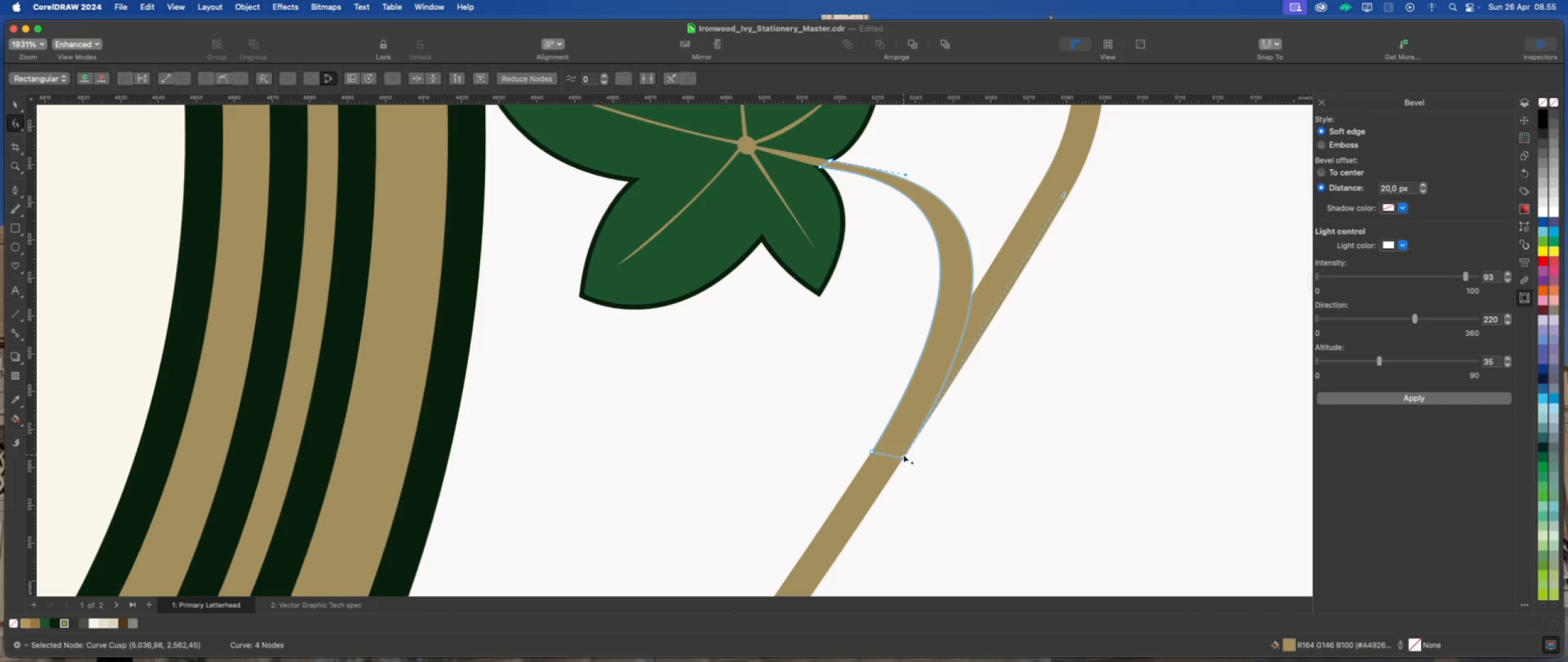 
left_click_drag(start_coordinate=[903, 457], to_coordinate=[895, 455])
 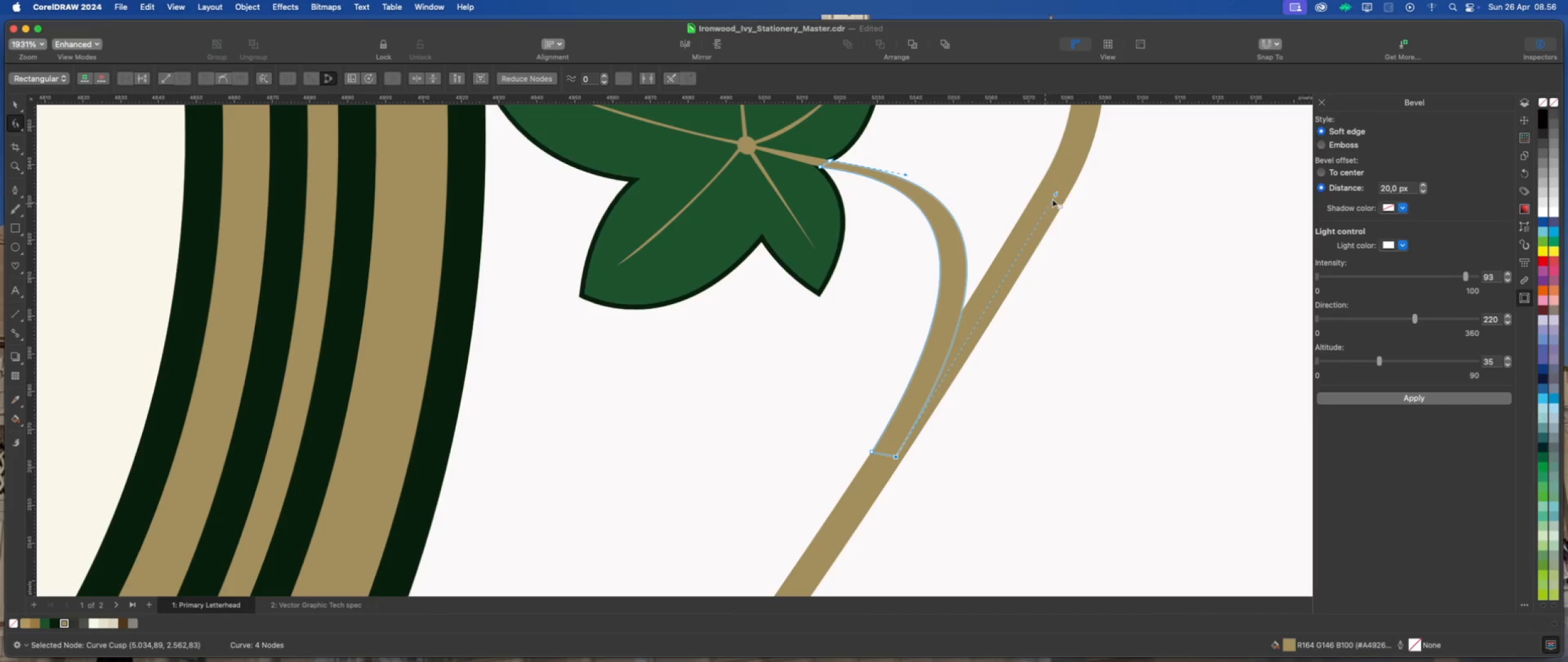 
left_click_drag(start_coordinate=[1058, 194], to_coordinate=[1054, 199])
 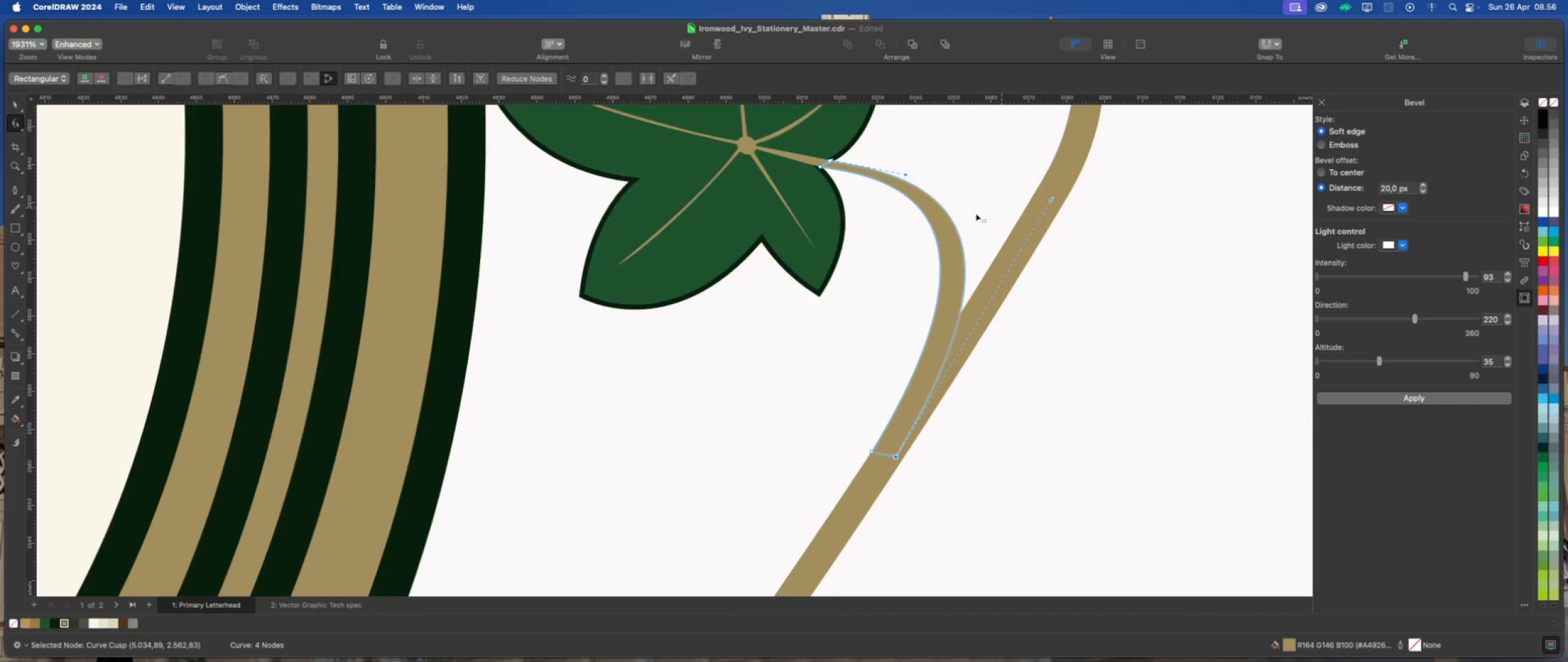 
scroll: coordinate [908, 247], scroll_direction: down, amount: 4.0
 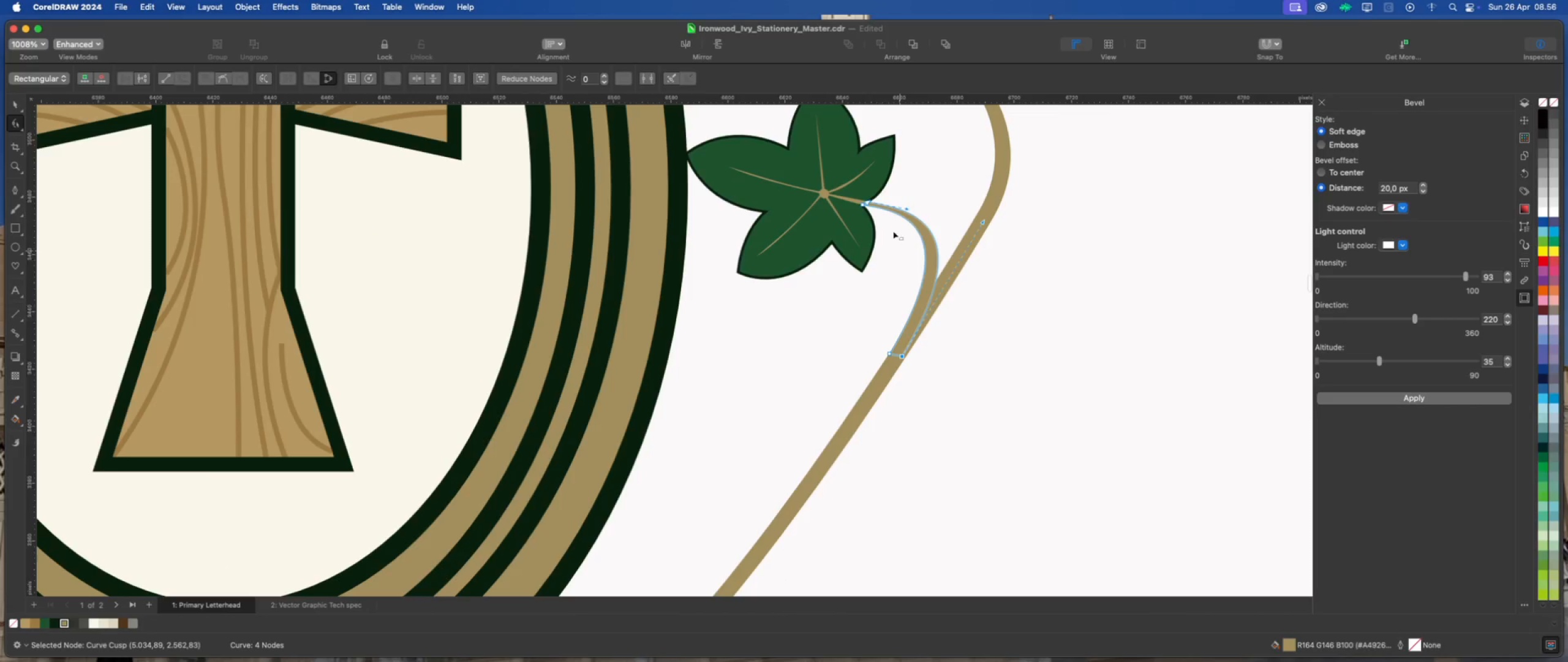 
scroll: coordinate [907, 202], scroll_direction: up, amount: 7.0
 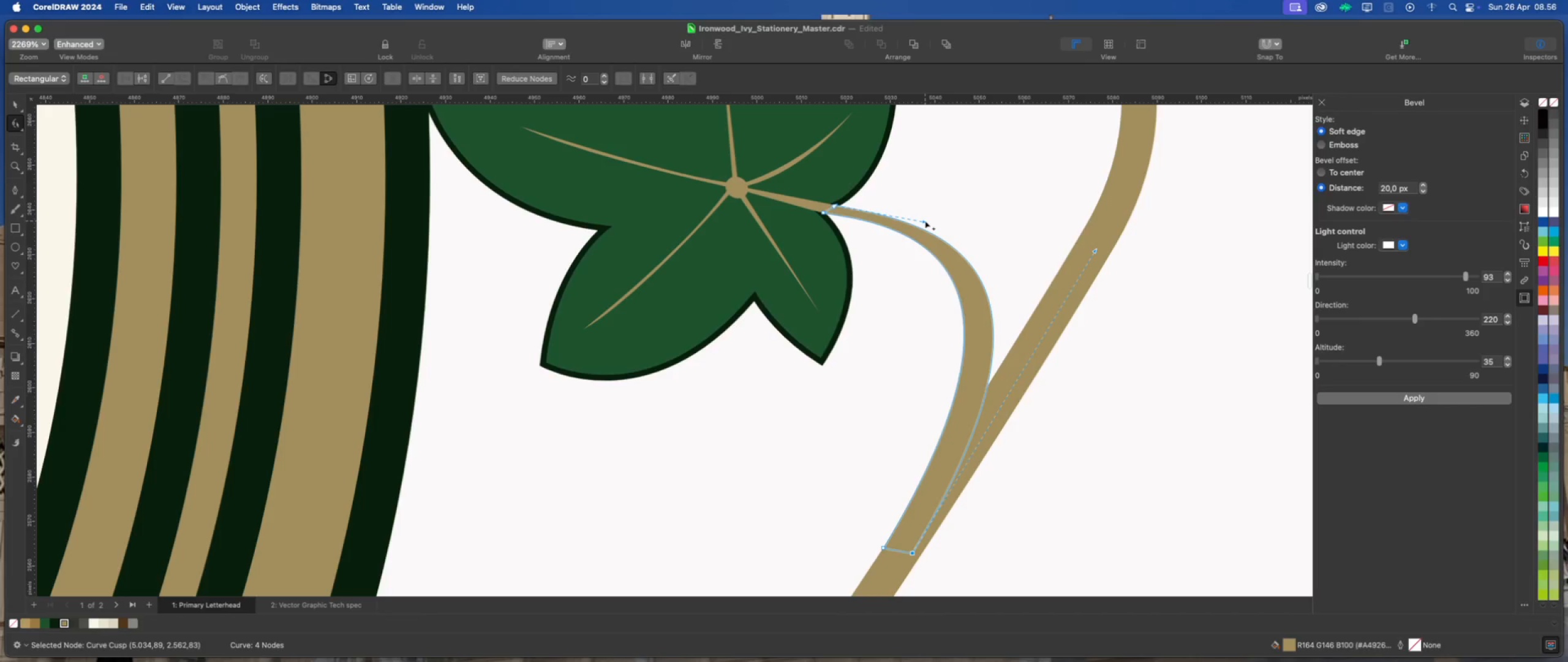 
left_click_drag(start_coordinate=[924, 221], to_coordinate=[920, 216])
 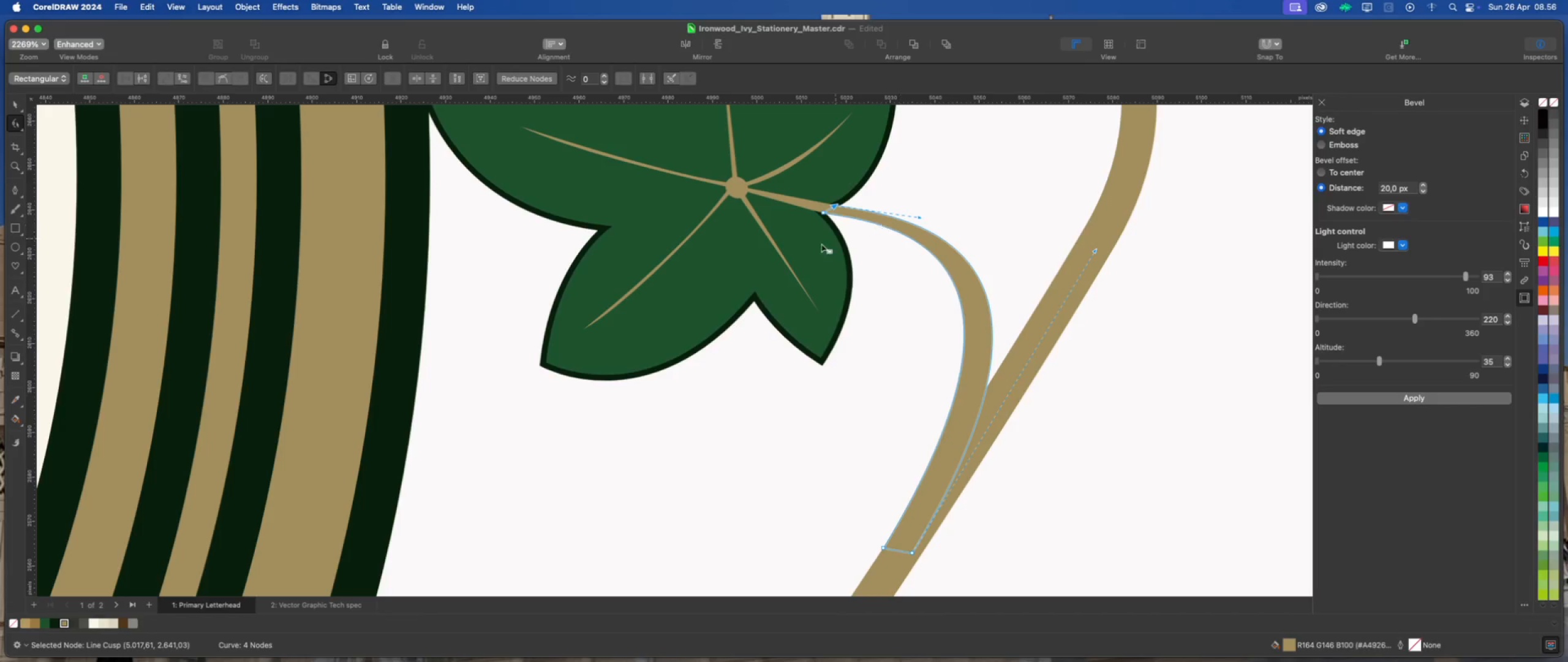 
scroll: coordinate [797, 254], scroll_direction: down, amount: 2.0
 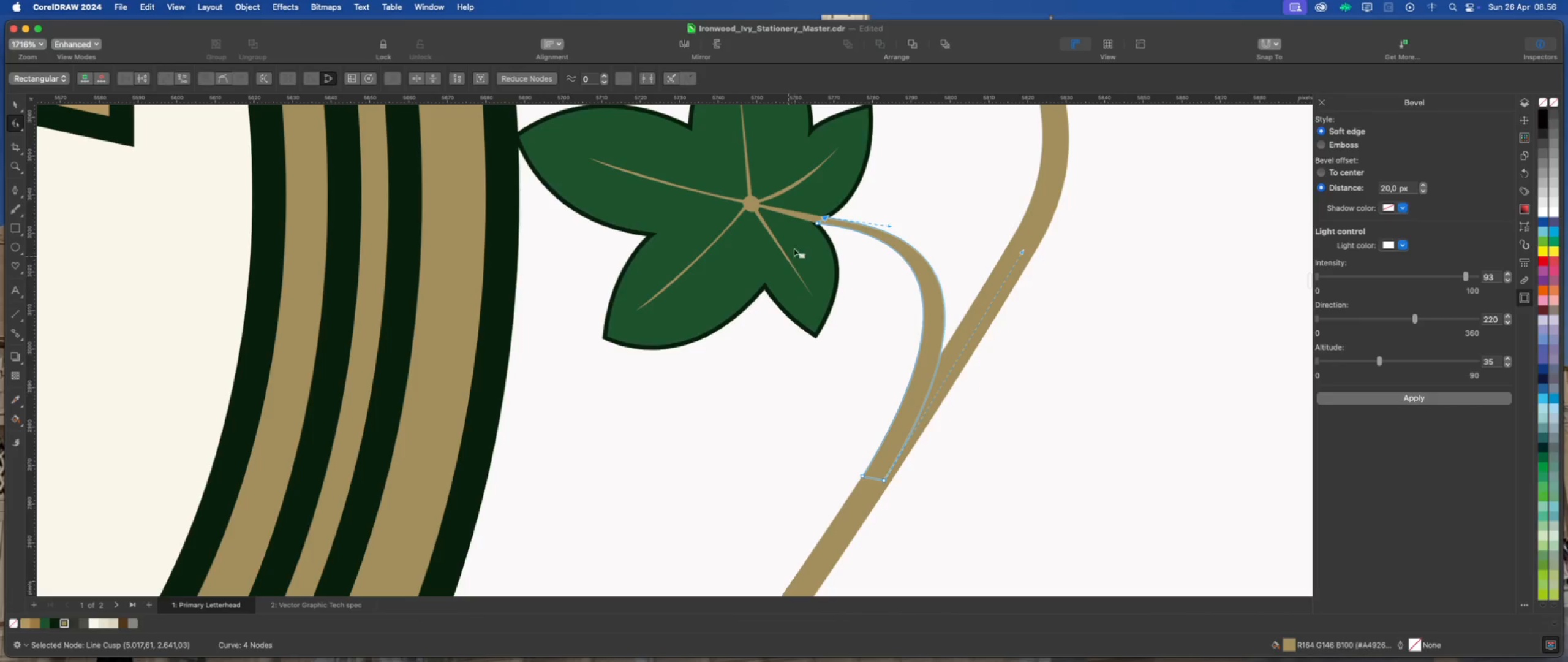 
scroll: coordinate [810, 219], scroll_direction: up, amount: 12.0
 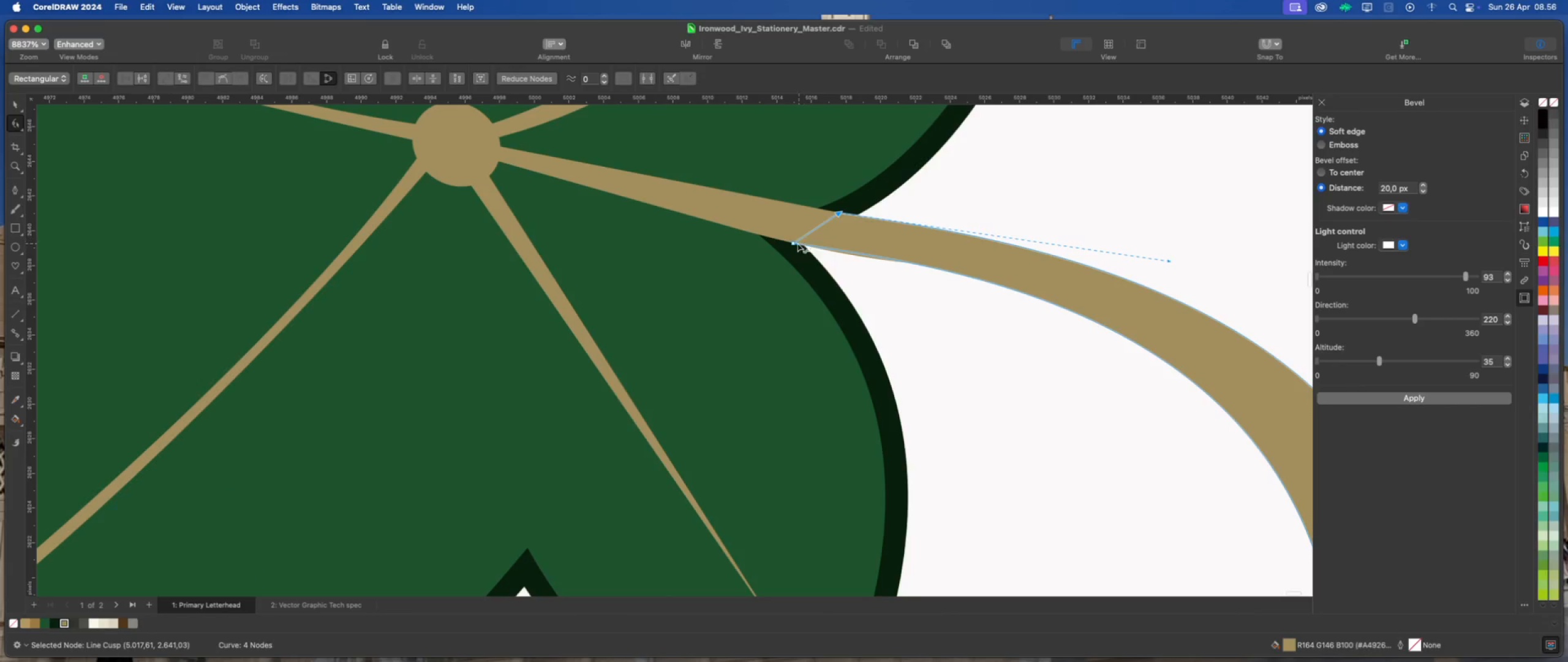 
left_click_drag(start_coordinate=[795, 243], to_coordinate=[728, 227])
 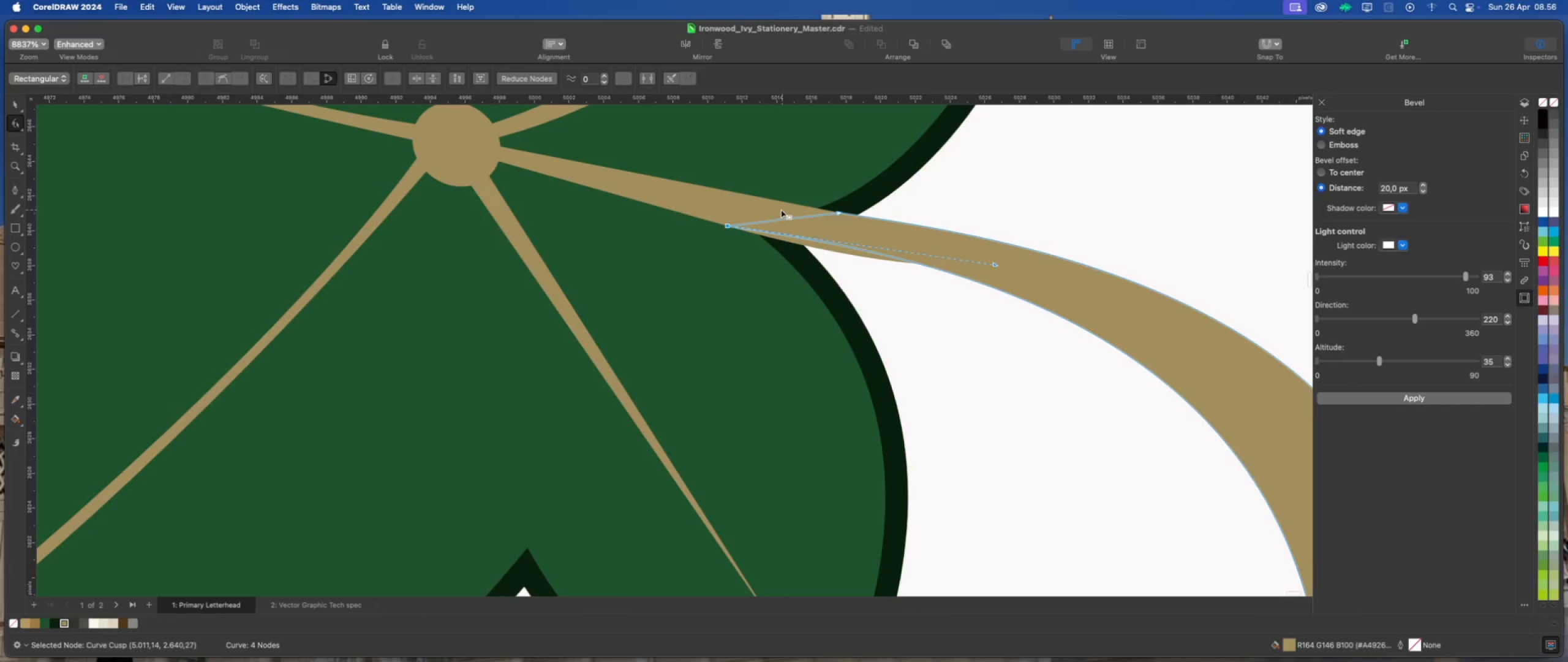 
scroll: coordinate [772, 210], scroll_direction: down, amount: 8.0
 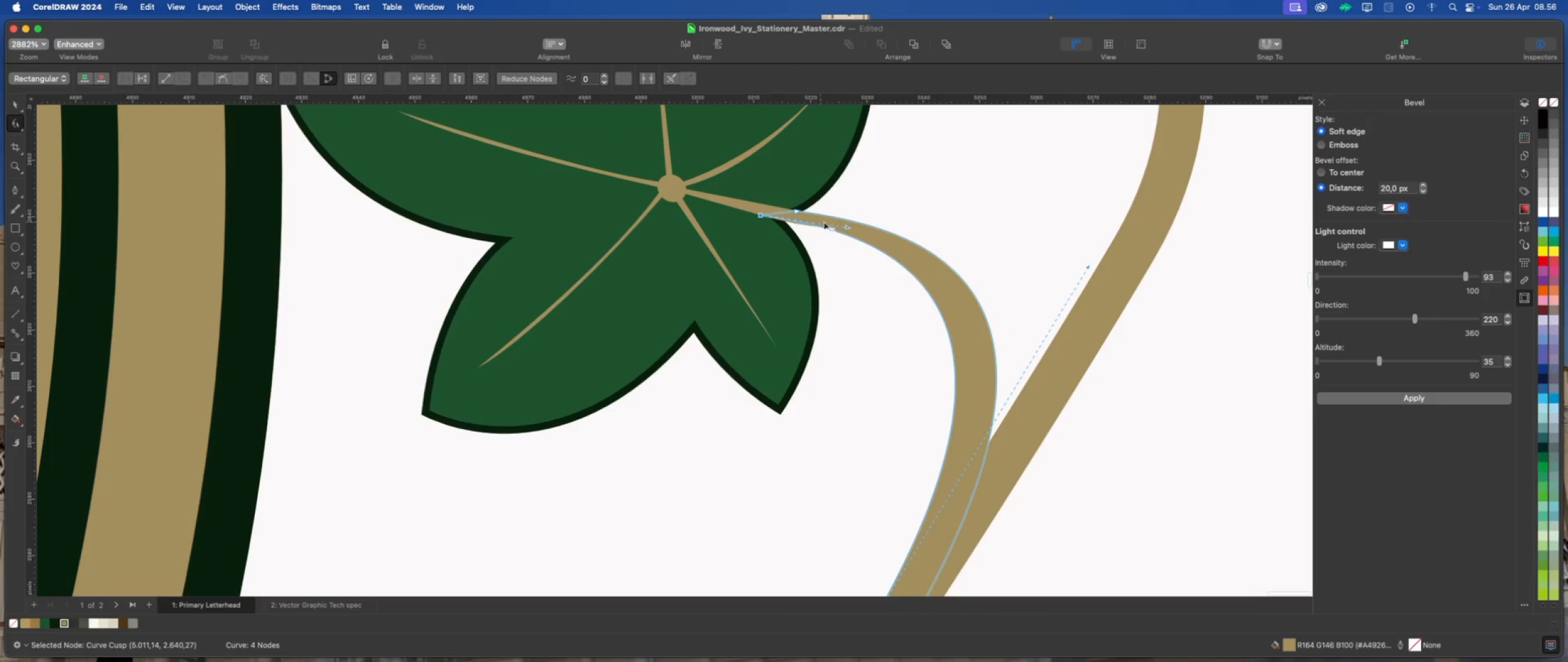 
scroll: coordinate [850, 222], scroll_direction: up, amount: 2.0
 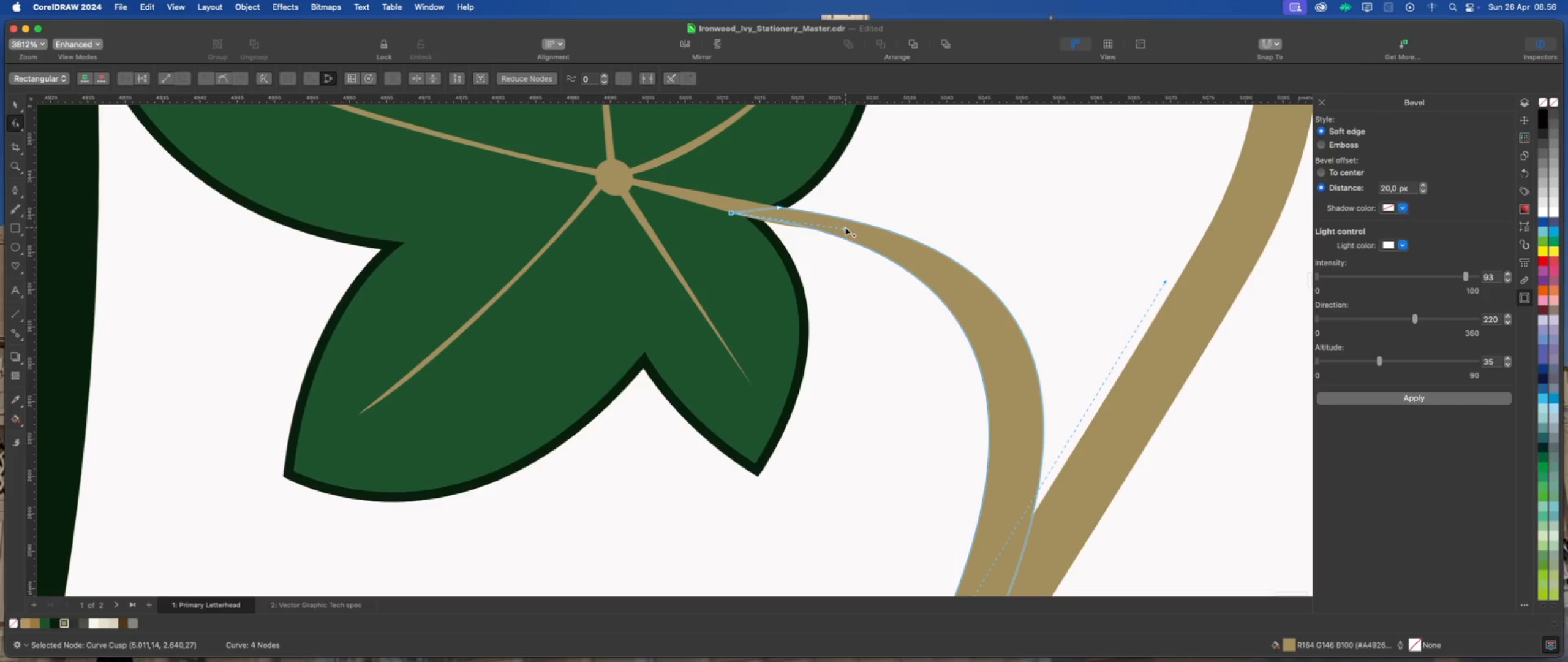 
left_click_drag(start_coordinate=[845, 227], to_coordinate=[827, 233])
 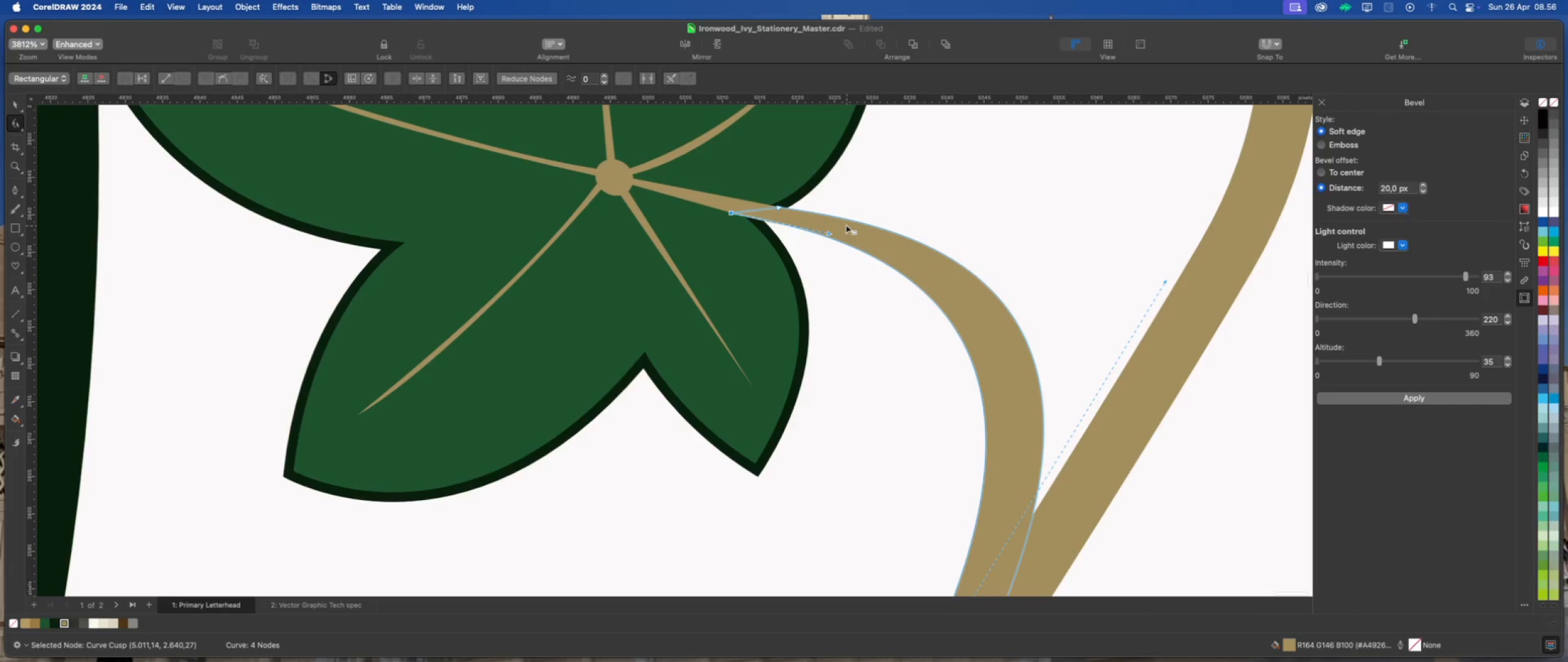 
scroll: coordinate [840, 227], scroll_direction: down, amount: 9.0
 